 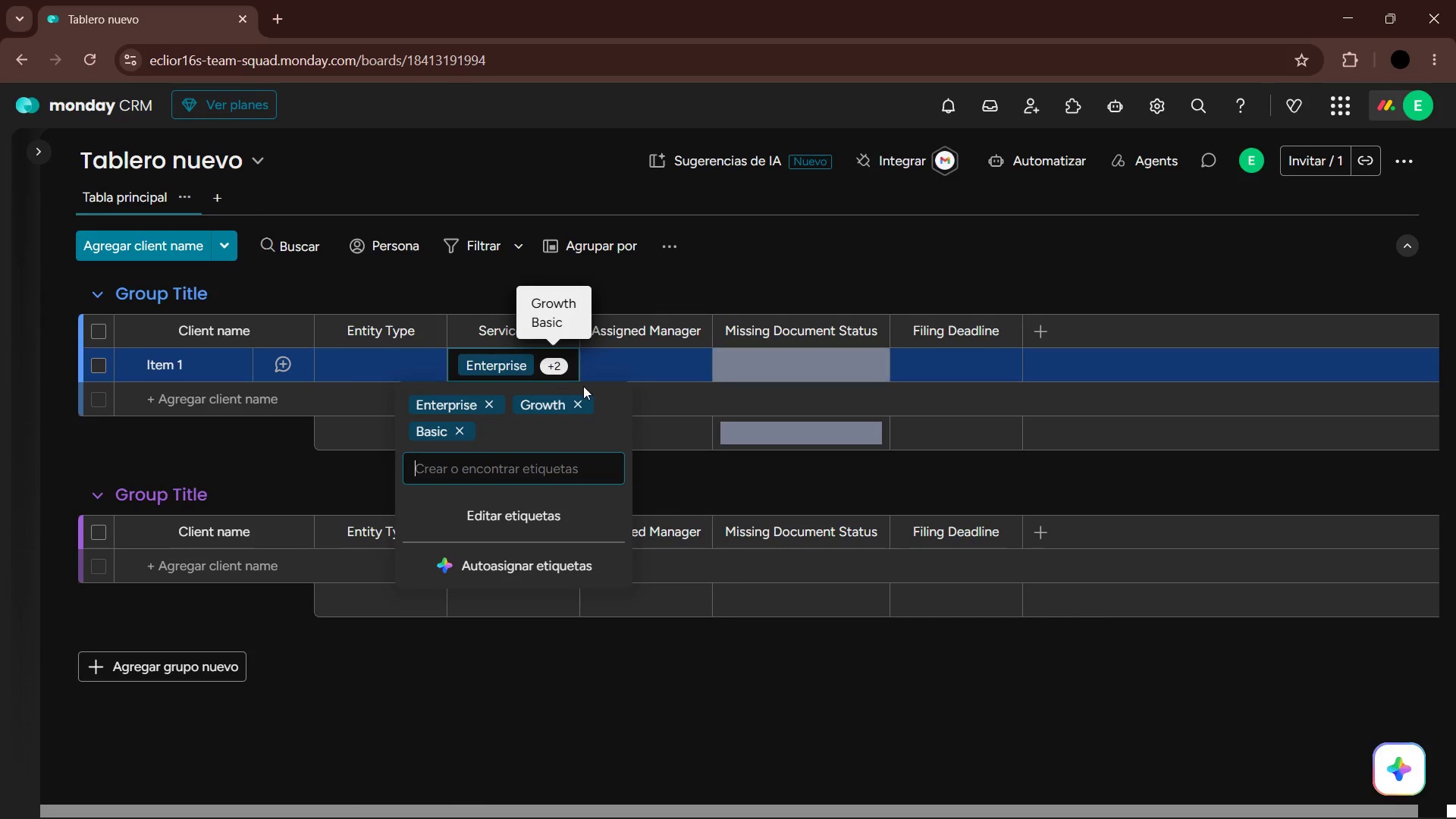 
left_click([491, 401])
 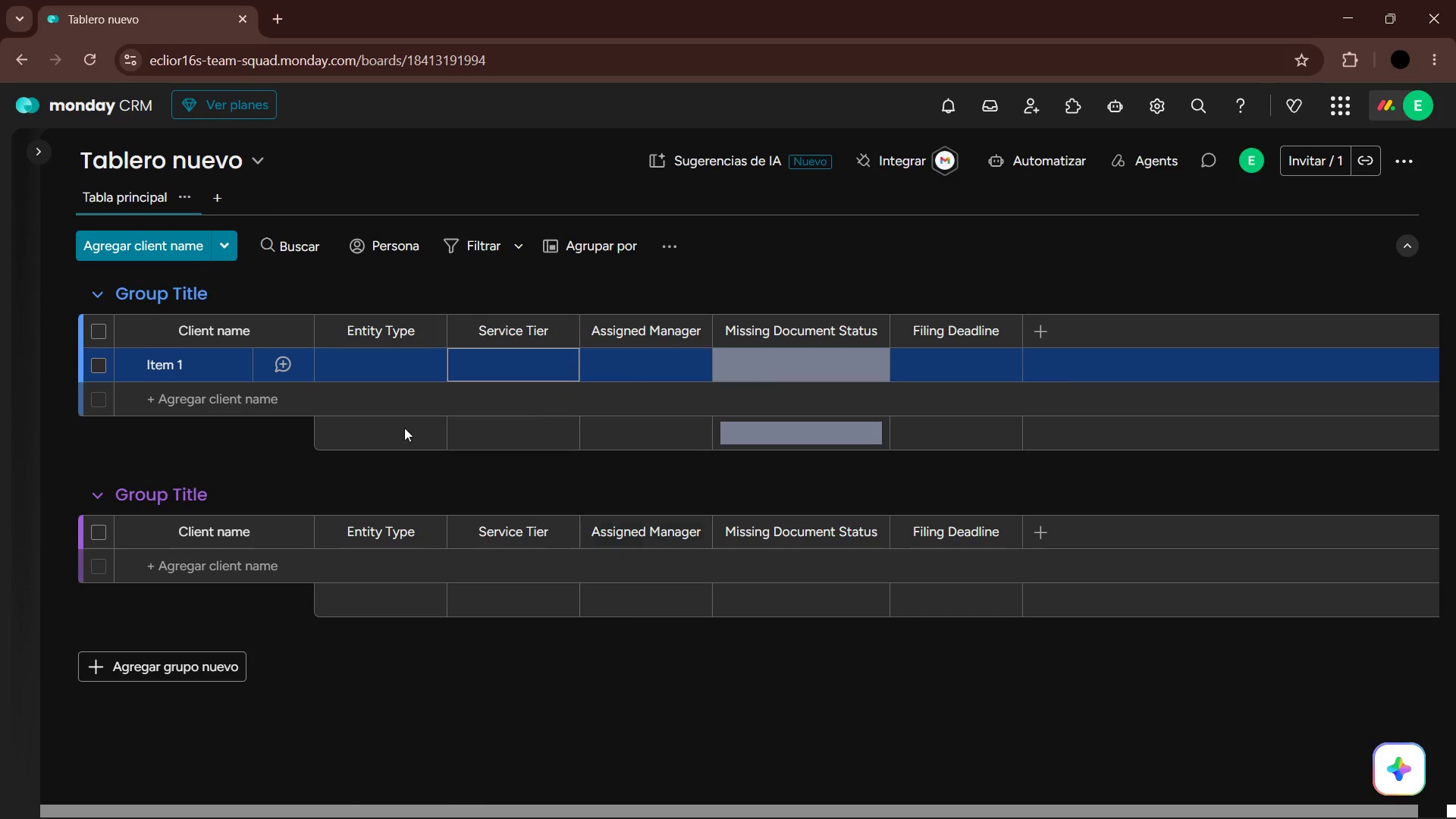 
left_click([234, 244])
 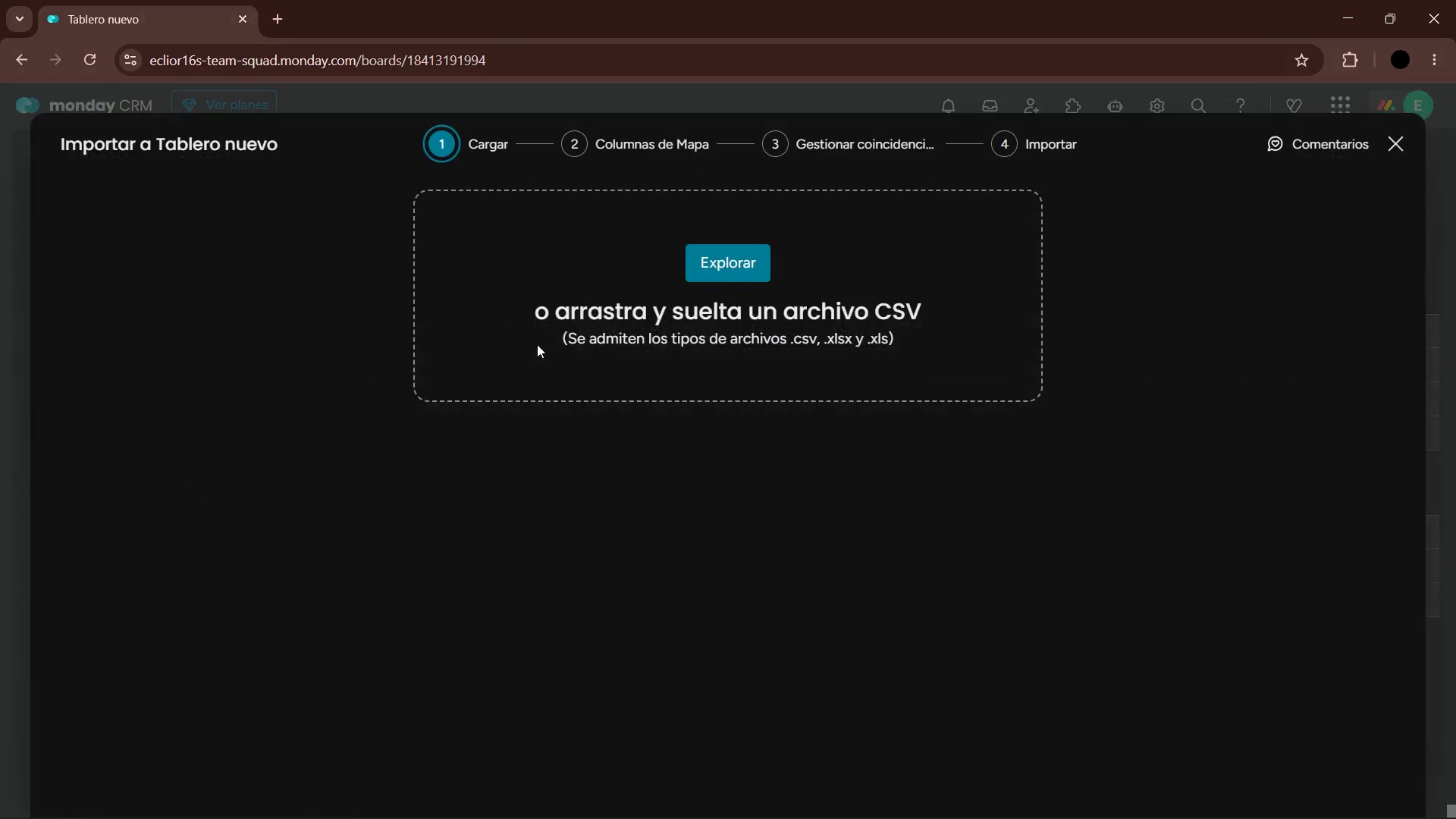 
left_click([731, 243])
 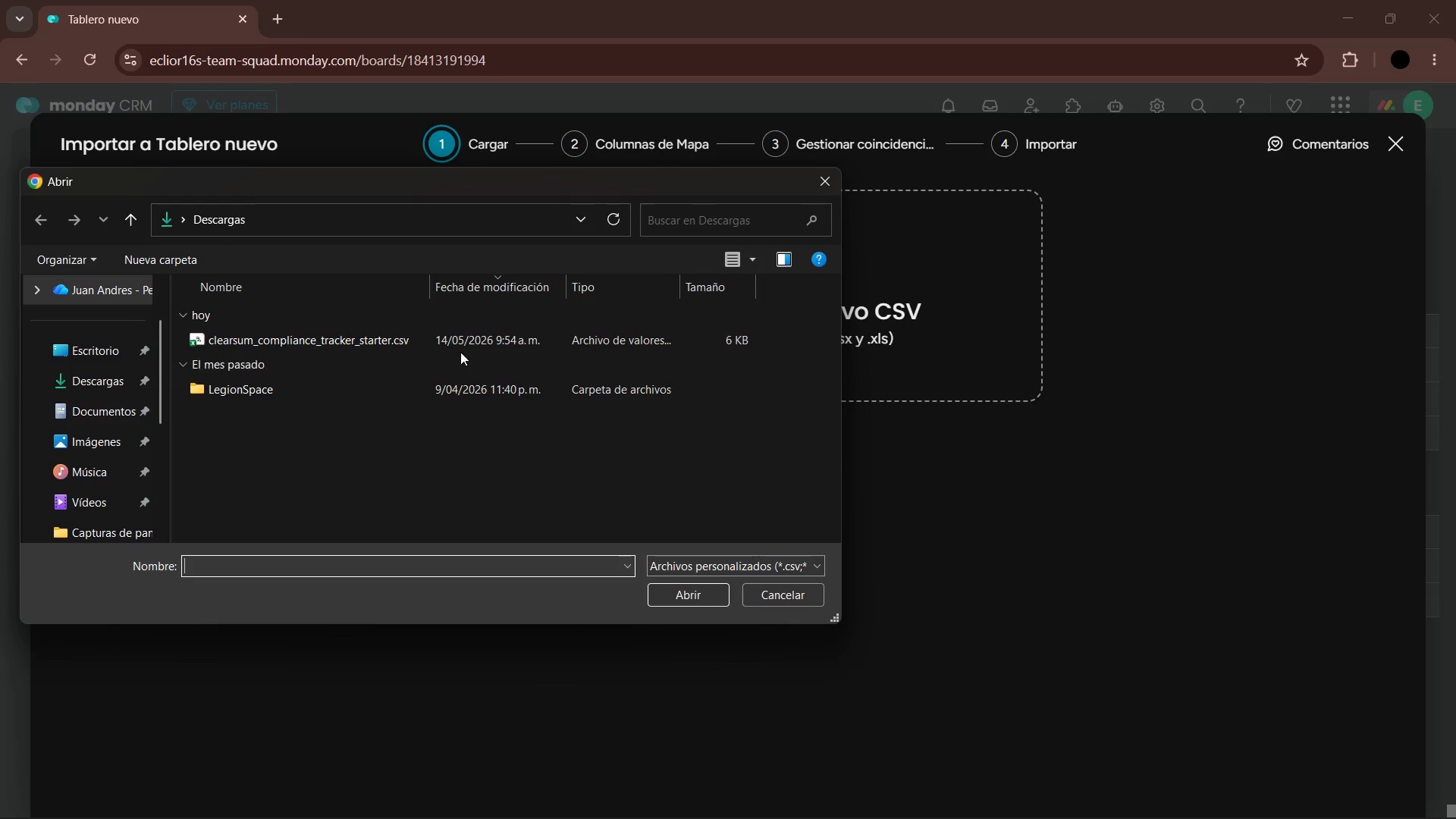 
left_click([425, 338])
 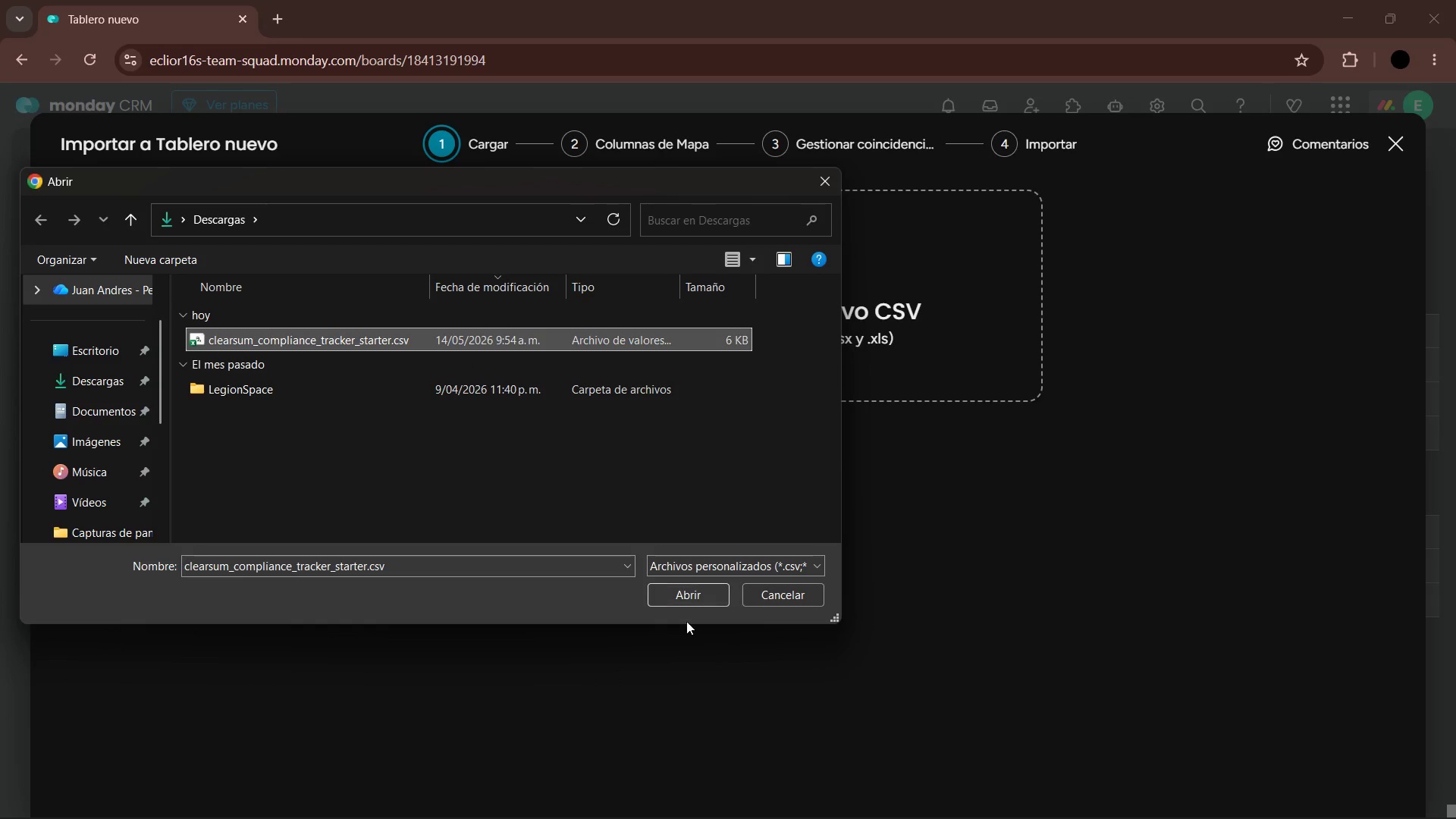 
left_click([689, 594])
 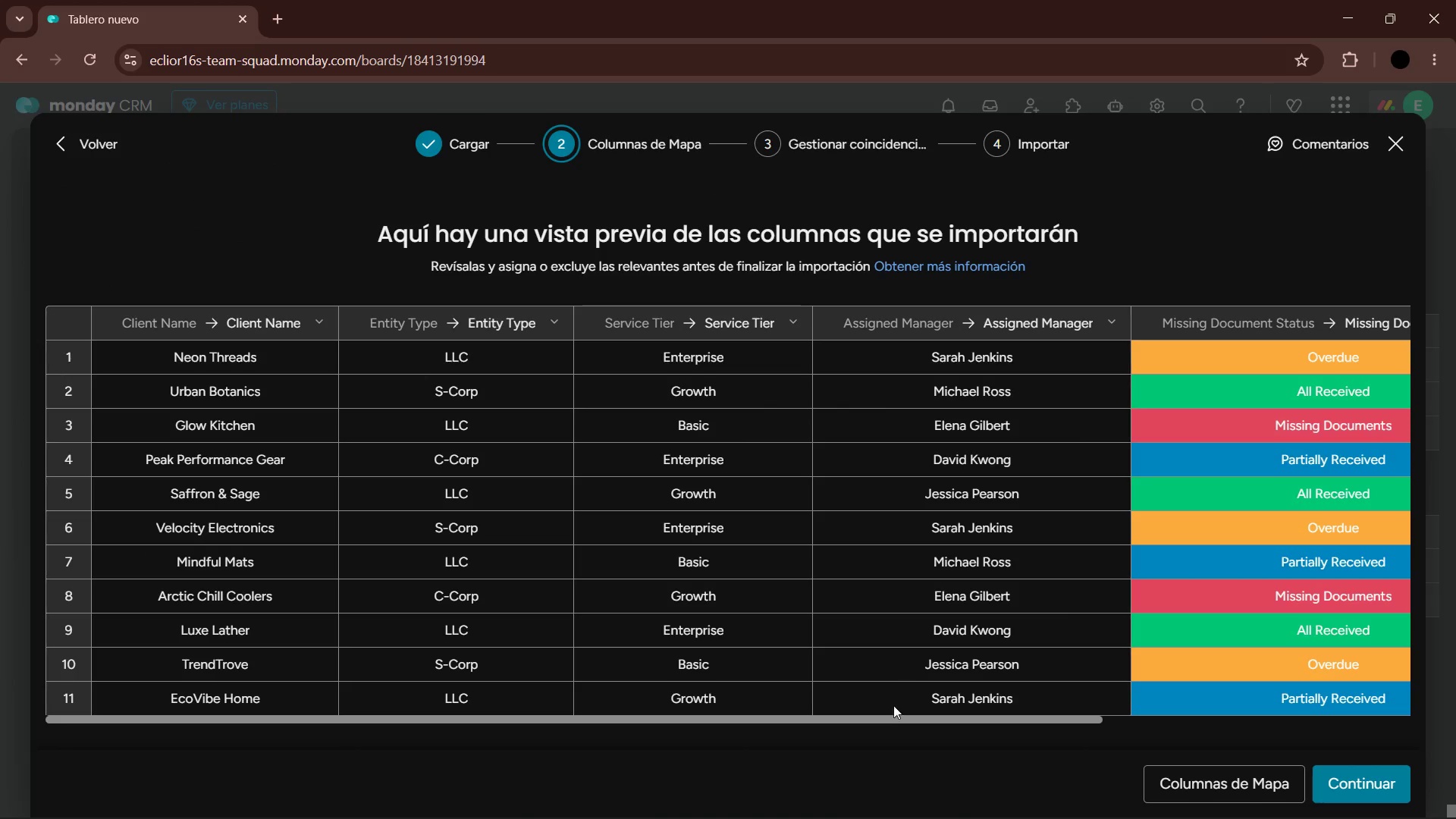 
wait(8.83)
 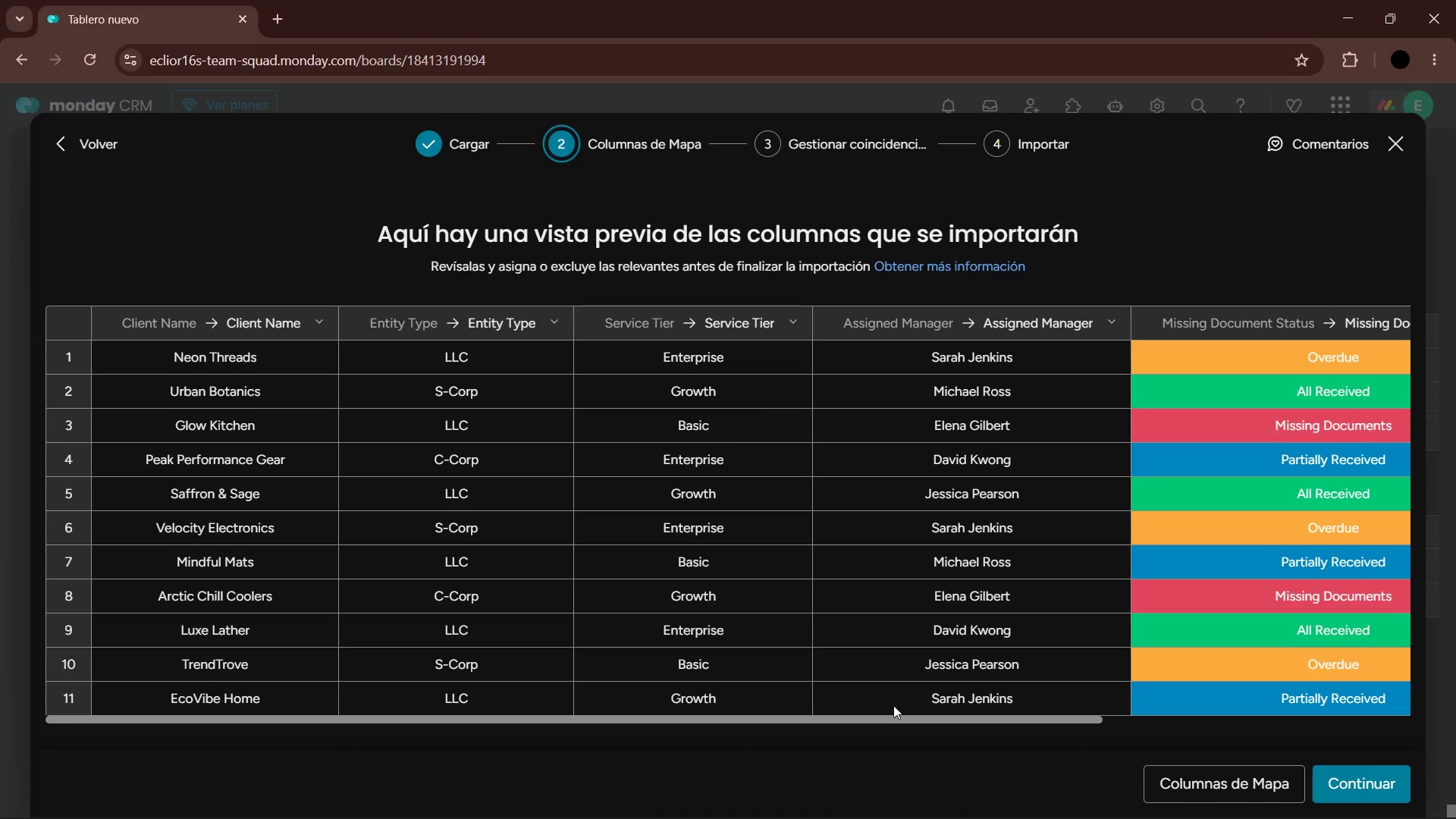 
left_click([1358, 775])
 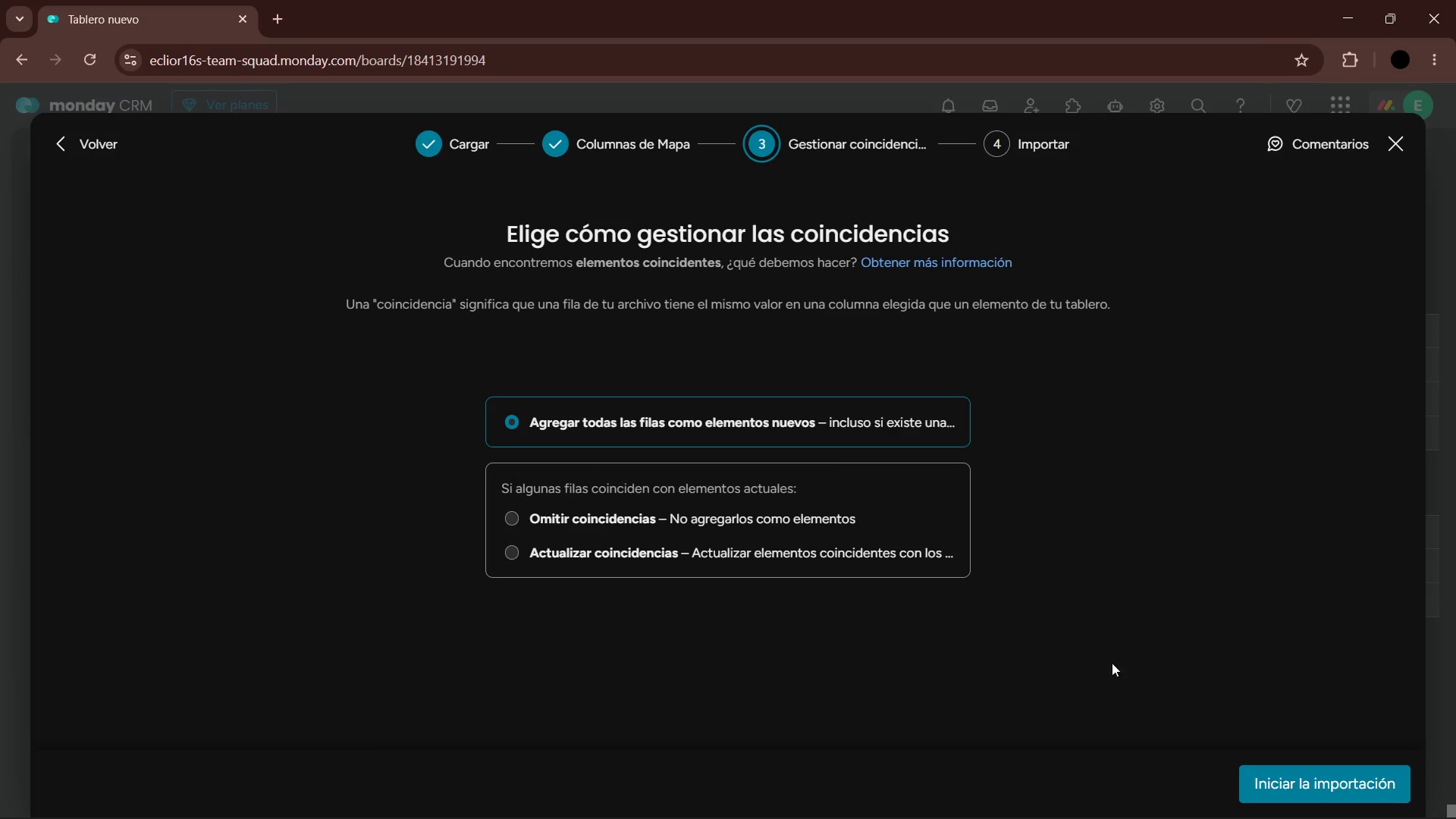 
left_click([1320, 771])
 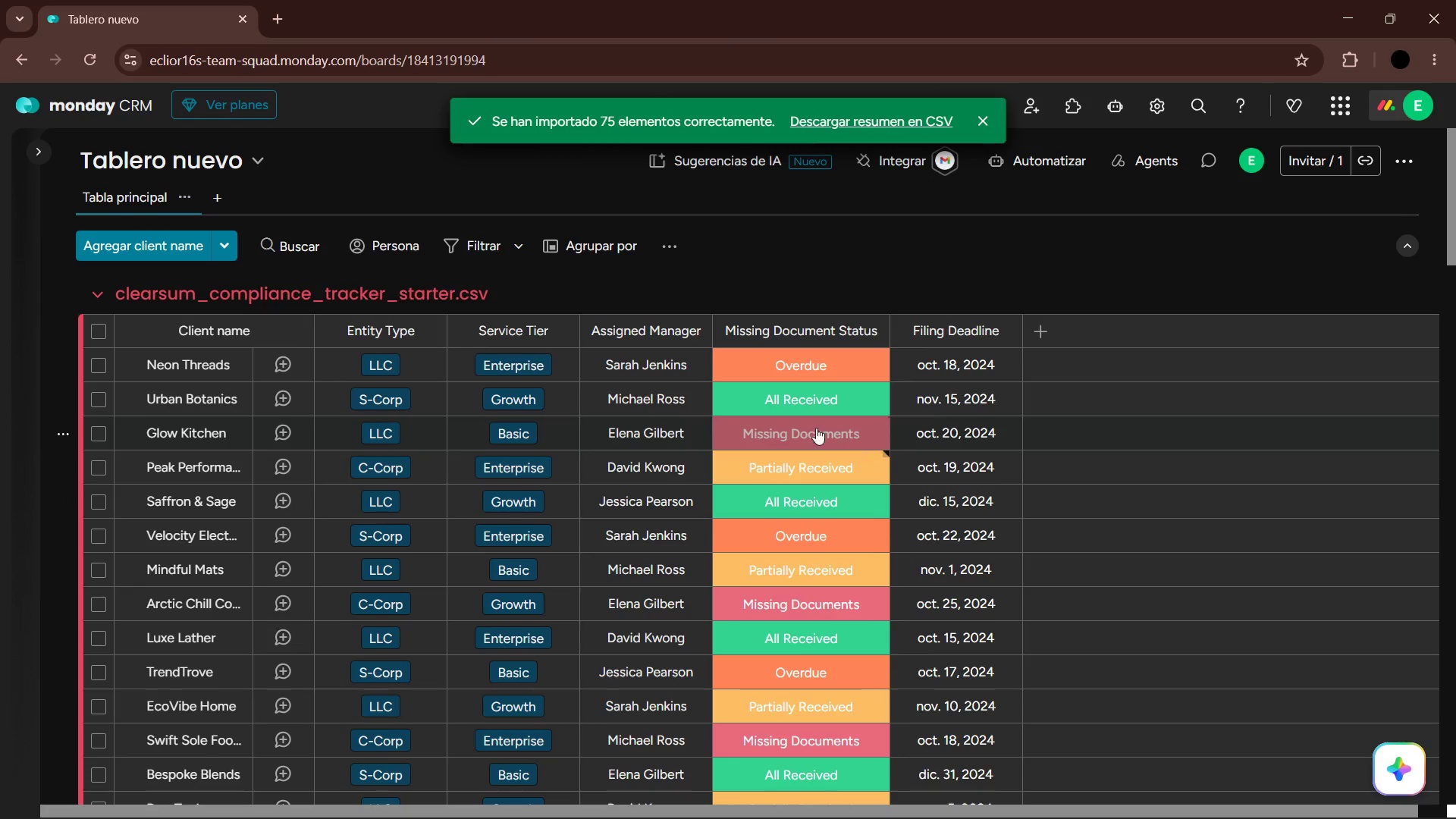 
wait(19.36)
 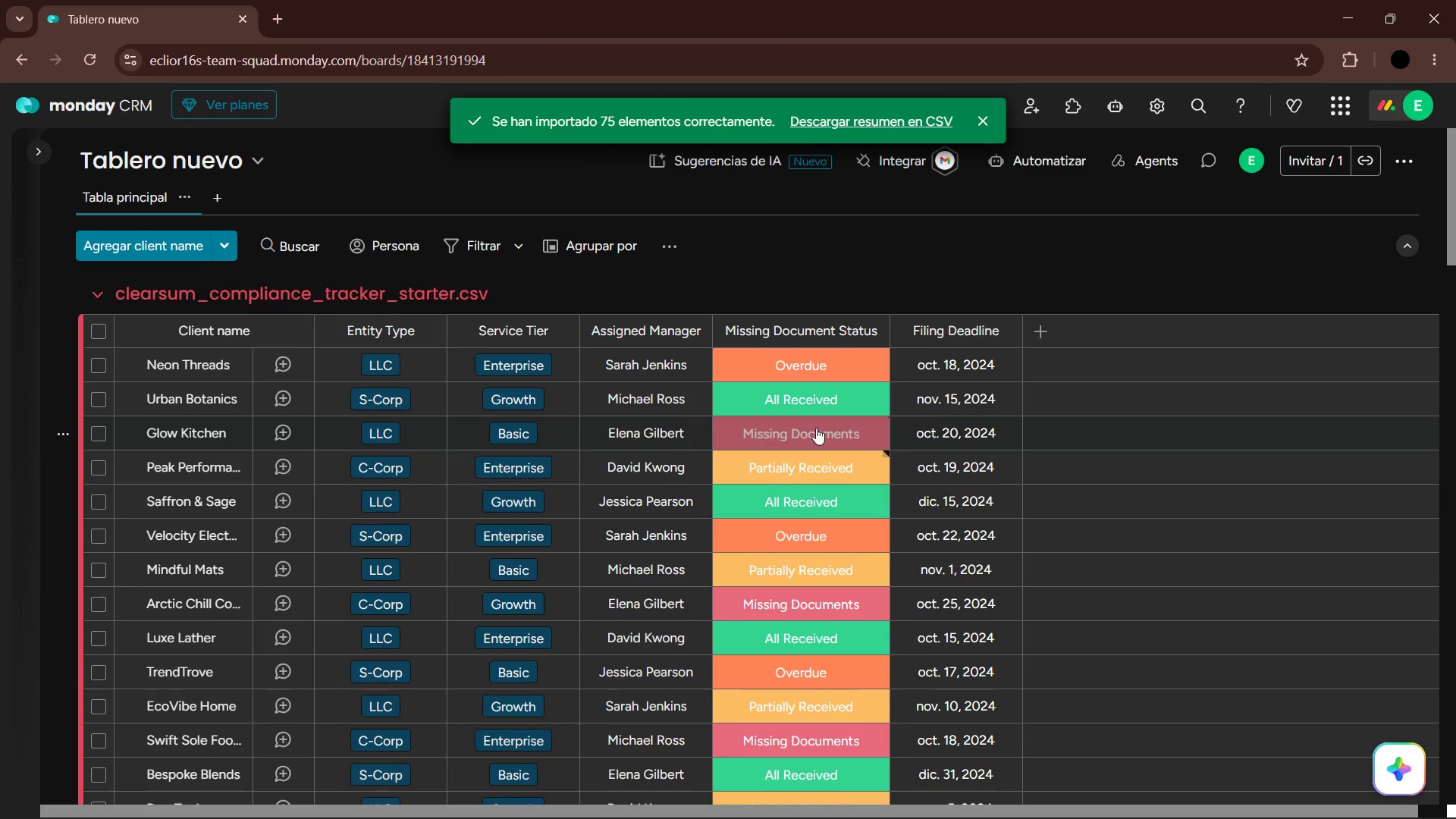 
scroll: coordinate [962, 573], scroll_direction: down, amount: 6.0
 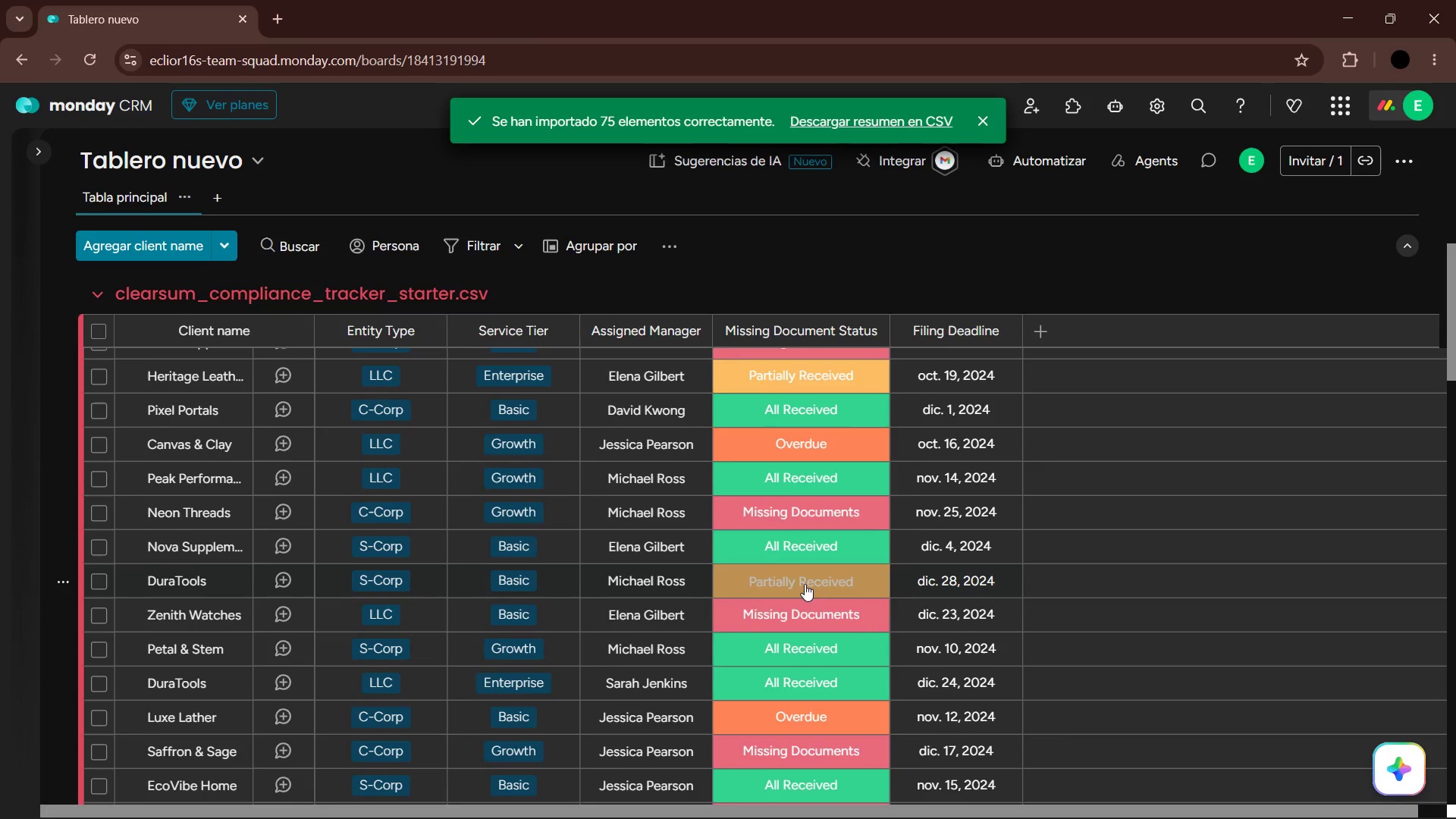 
scroll: coordinate [396, 483], scroll_direction: up, amount: 10.0
 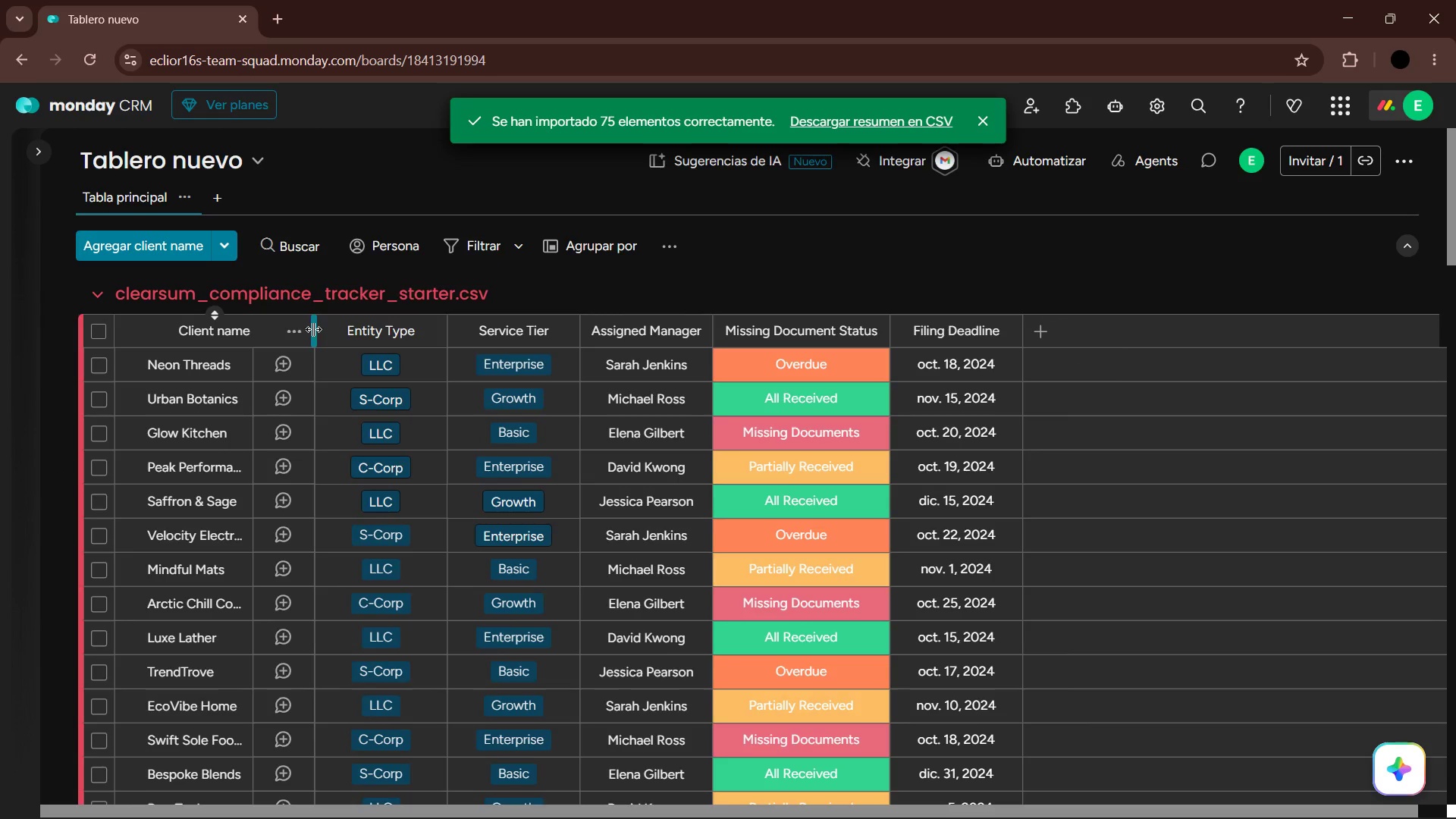 
left_click_drag(start_coordinate=[313, 329], to_coordinate=[379, 331])
 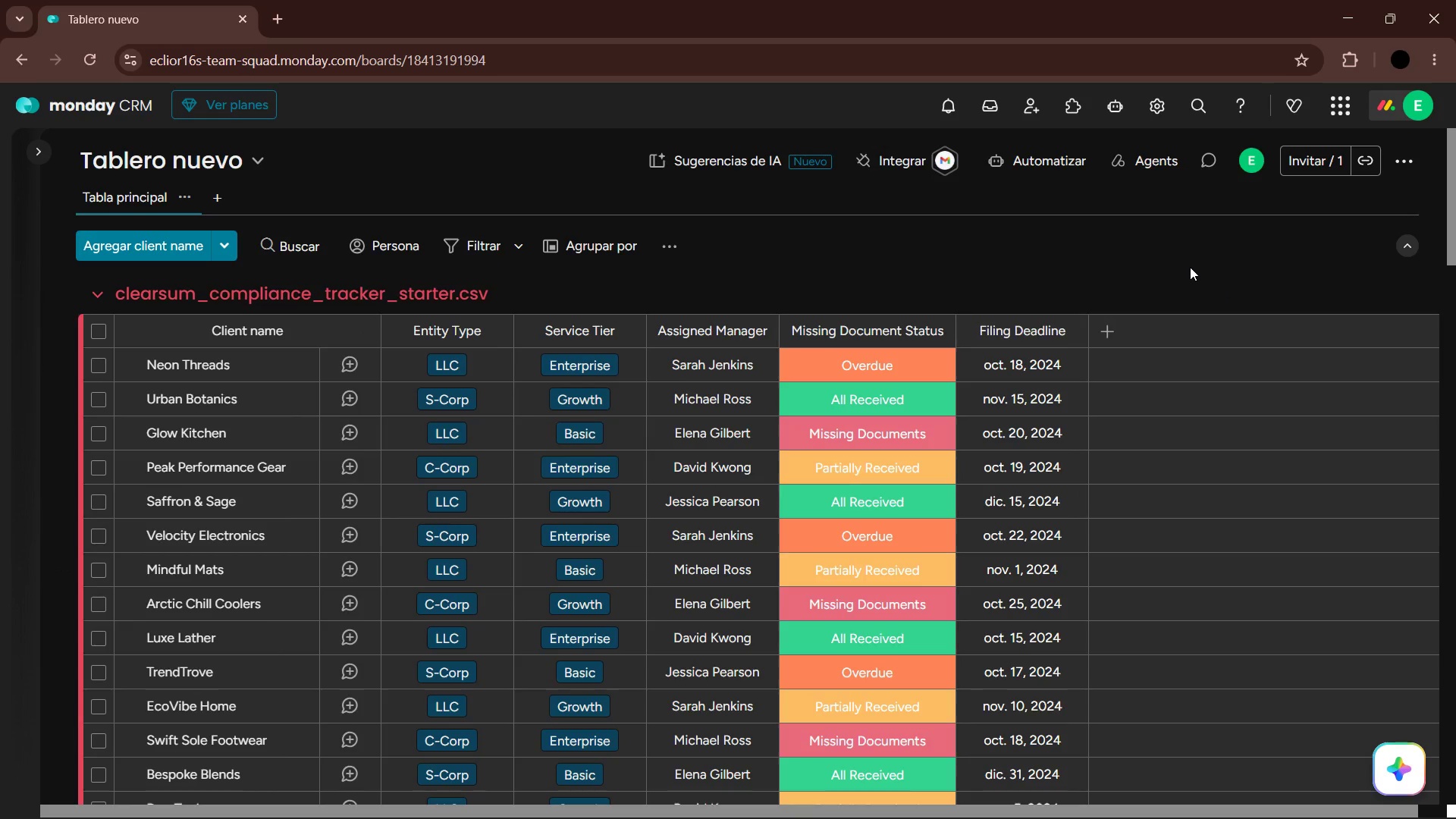 
wait(7.11)
 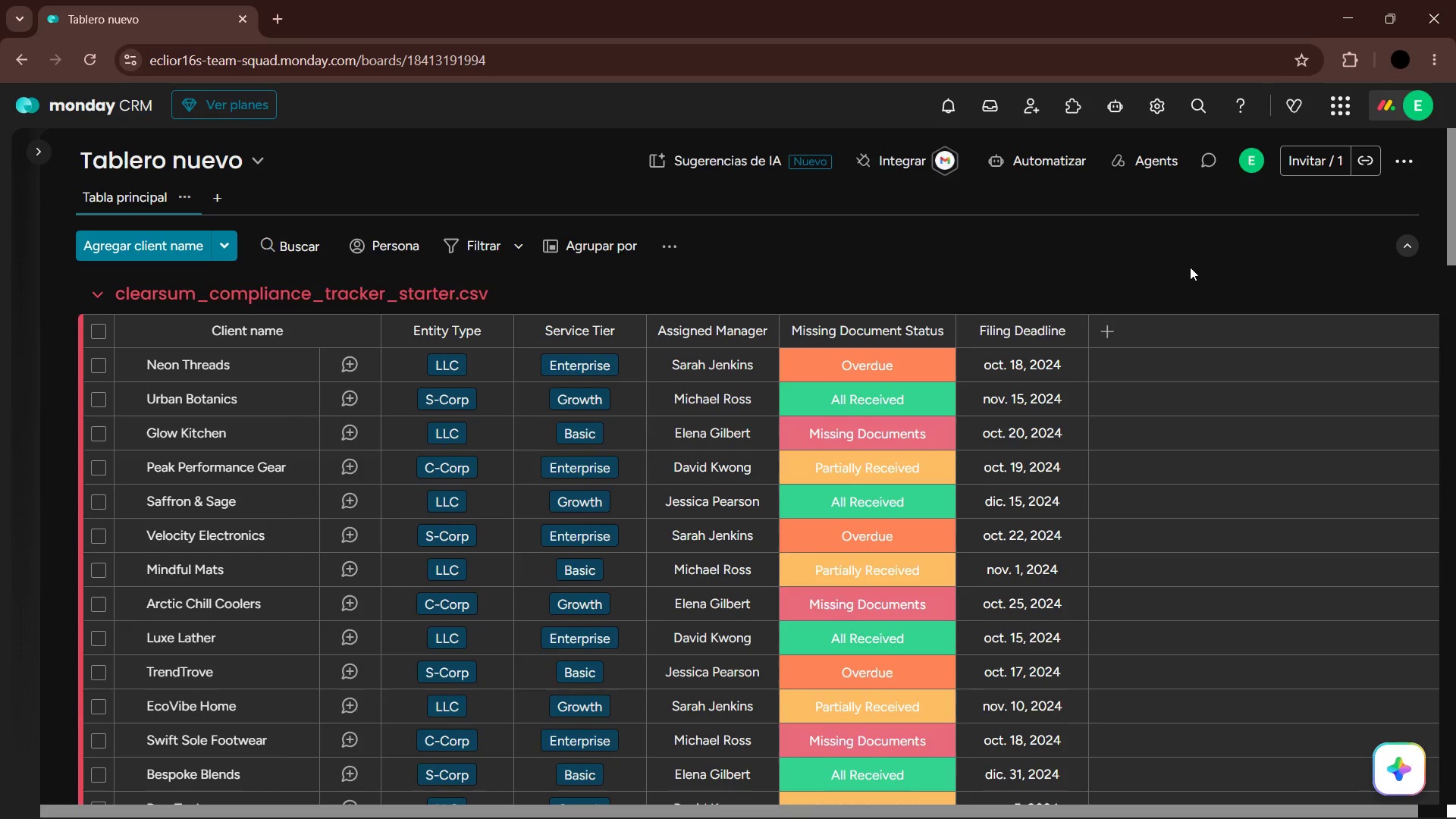 
scroll: coordinate [912, 595], scroll_direction: down, amount: 35.0
 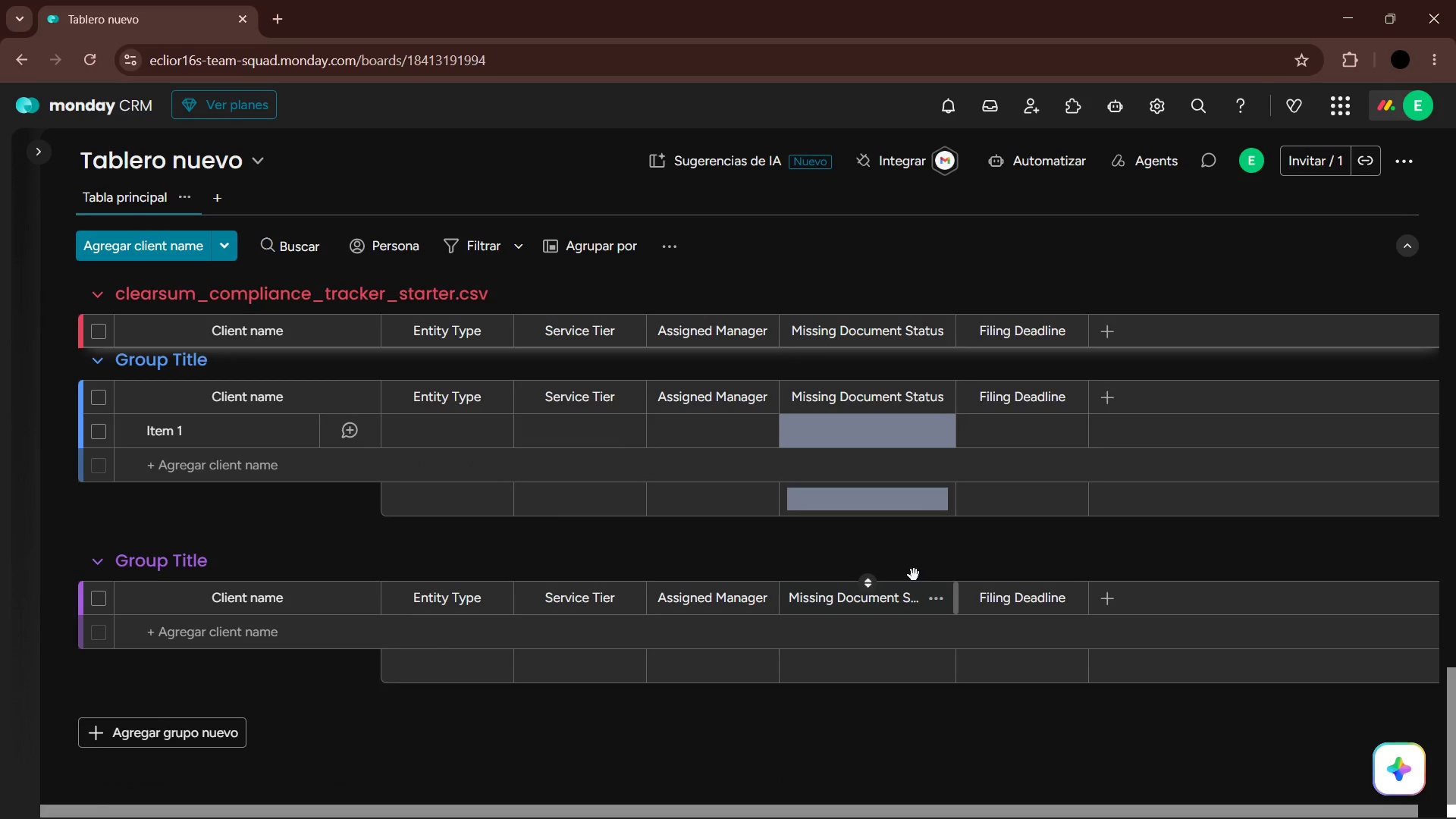 
scroll: coordinate [652, 578], scroll_direction: up, amount: 3.0
 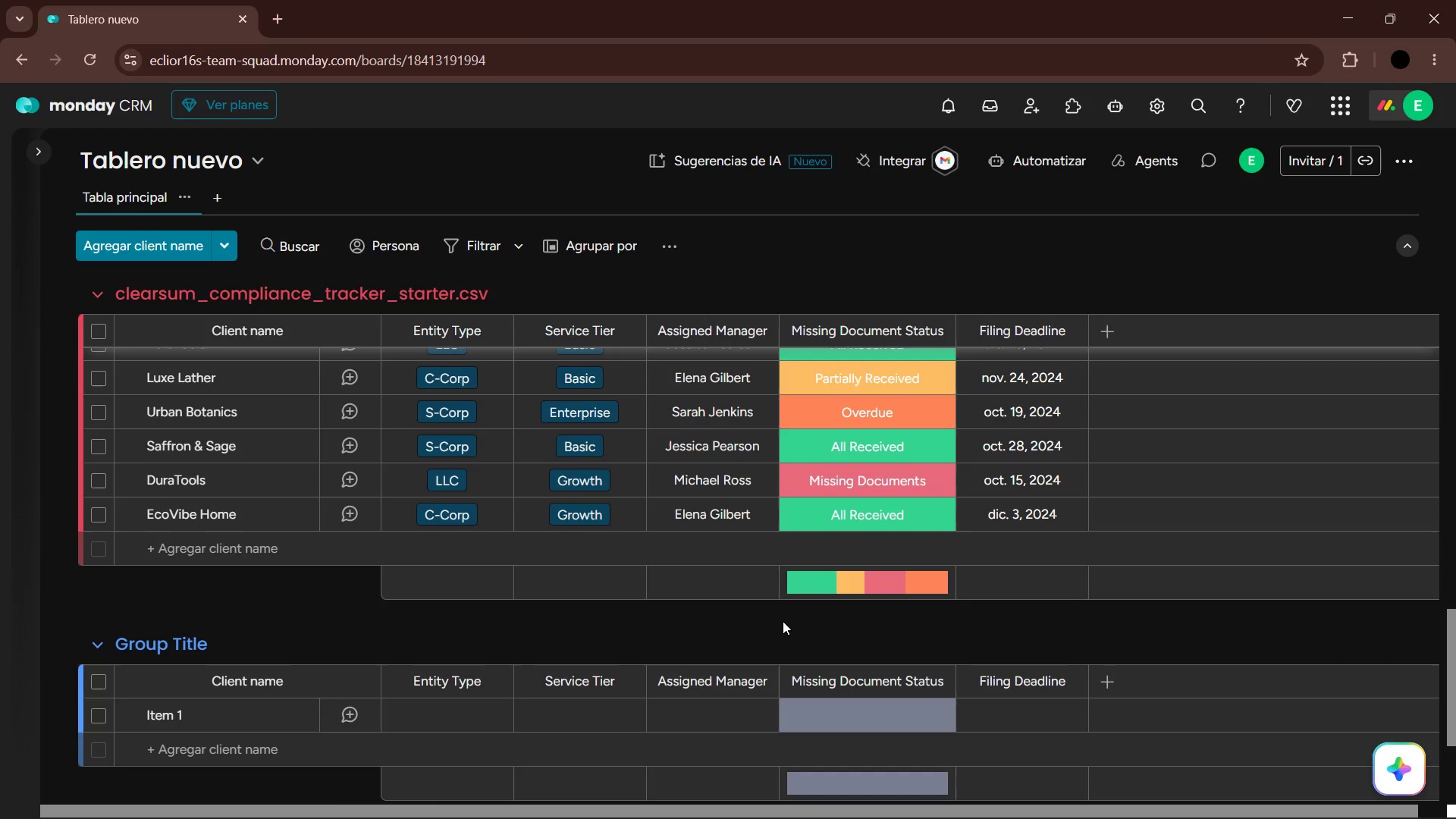 
wait(14.05)
 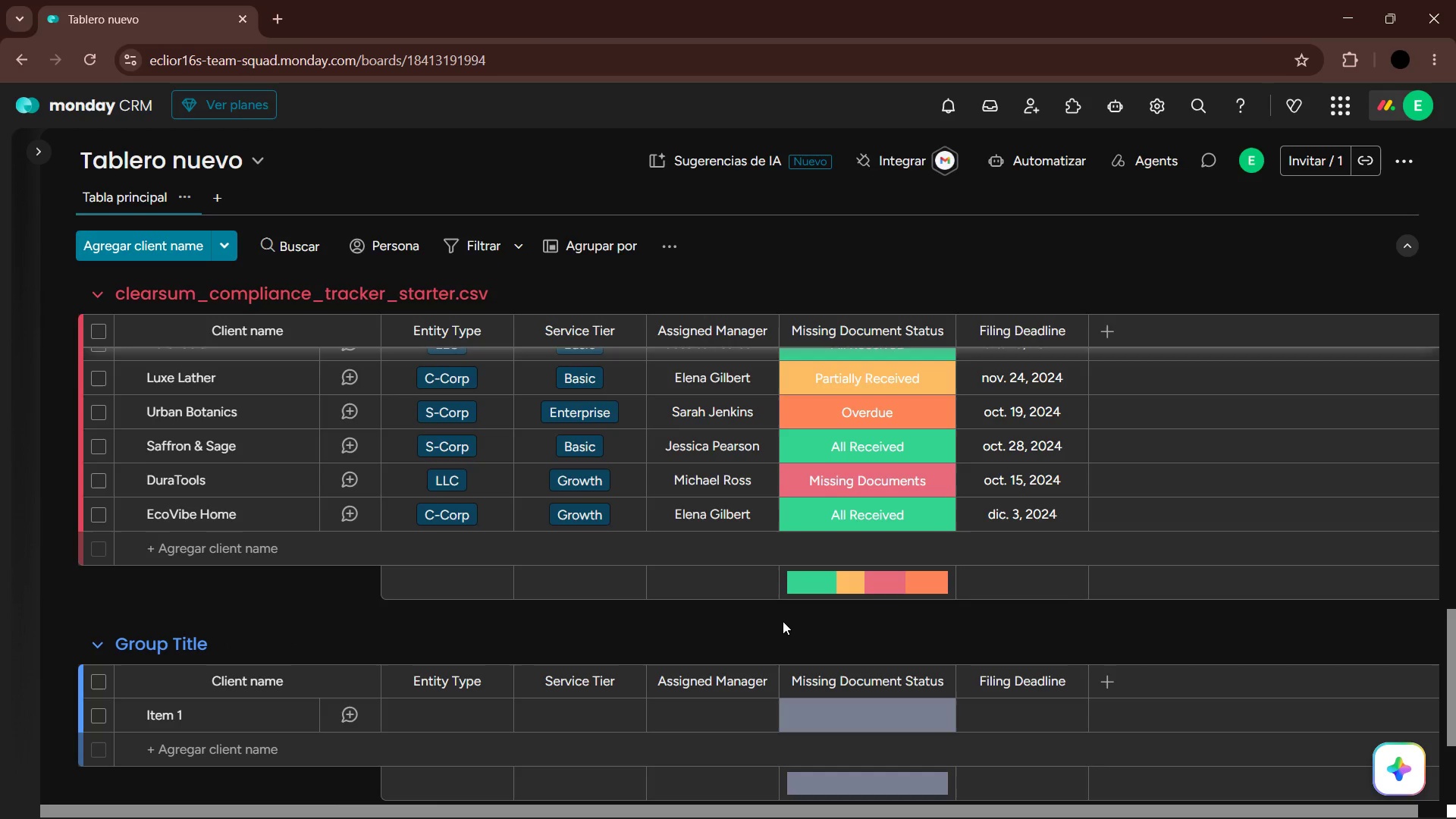 
scroll: coordinate [576, 646], scroll_direction: up, amount: 34.0
 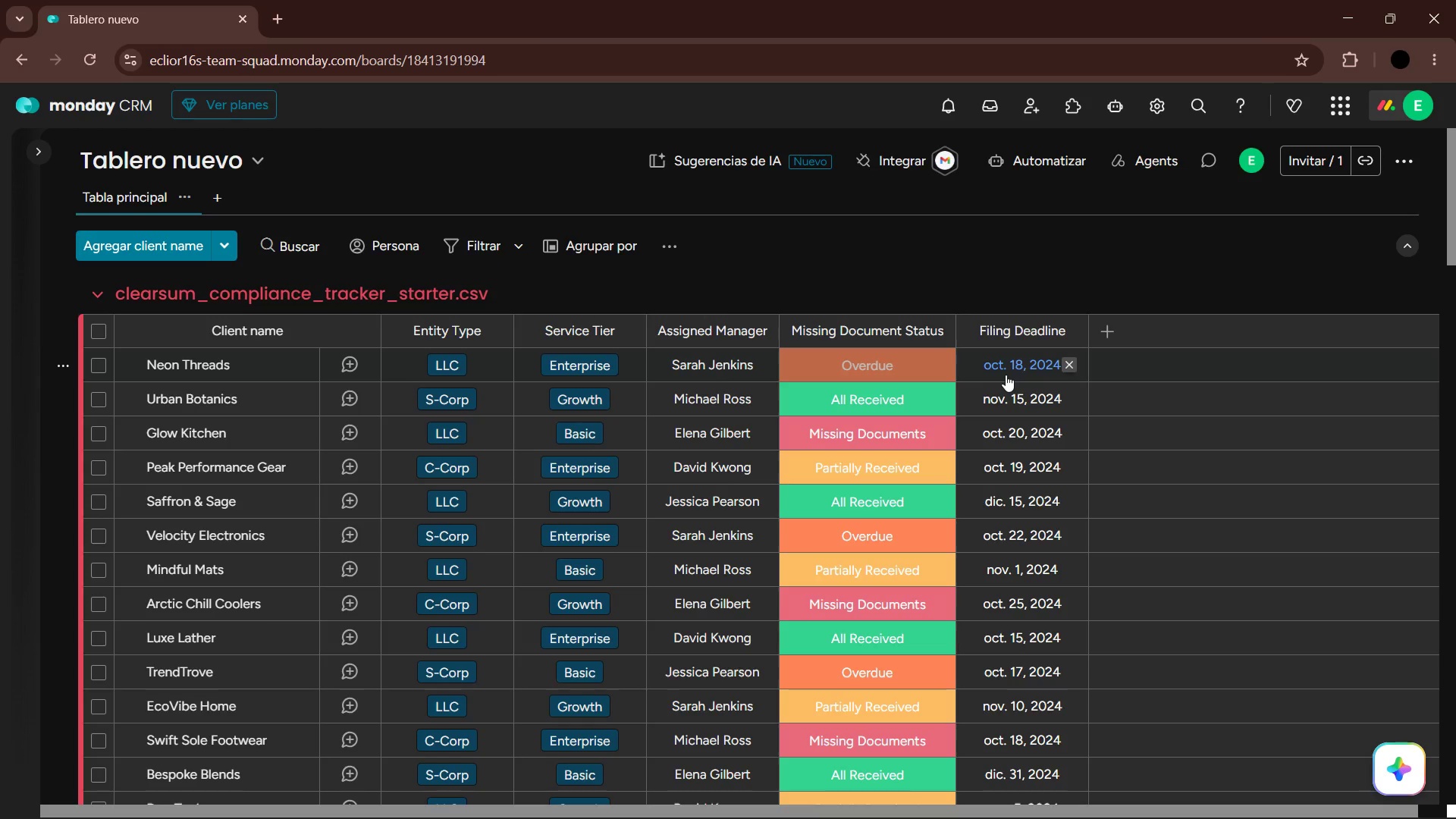 
wait(14.72)
 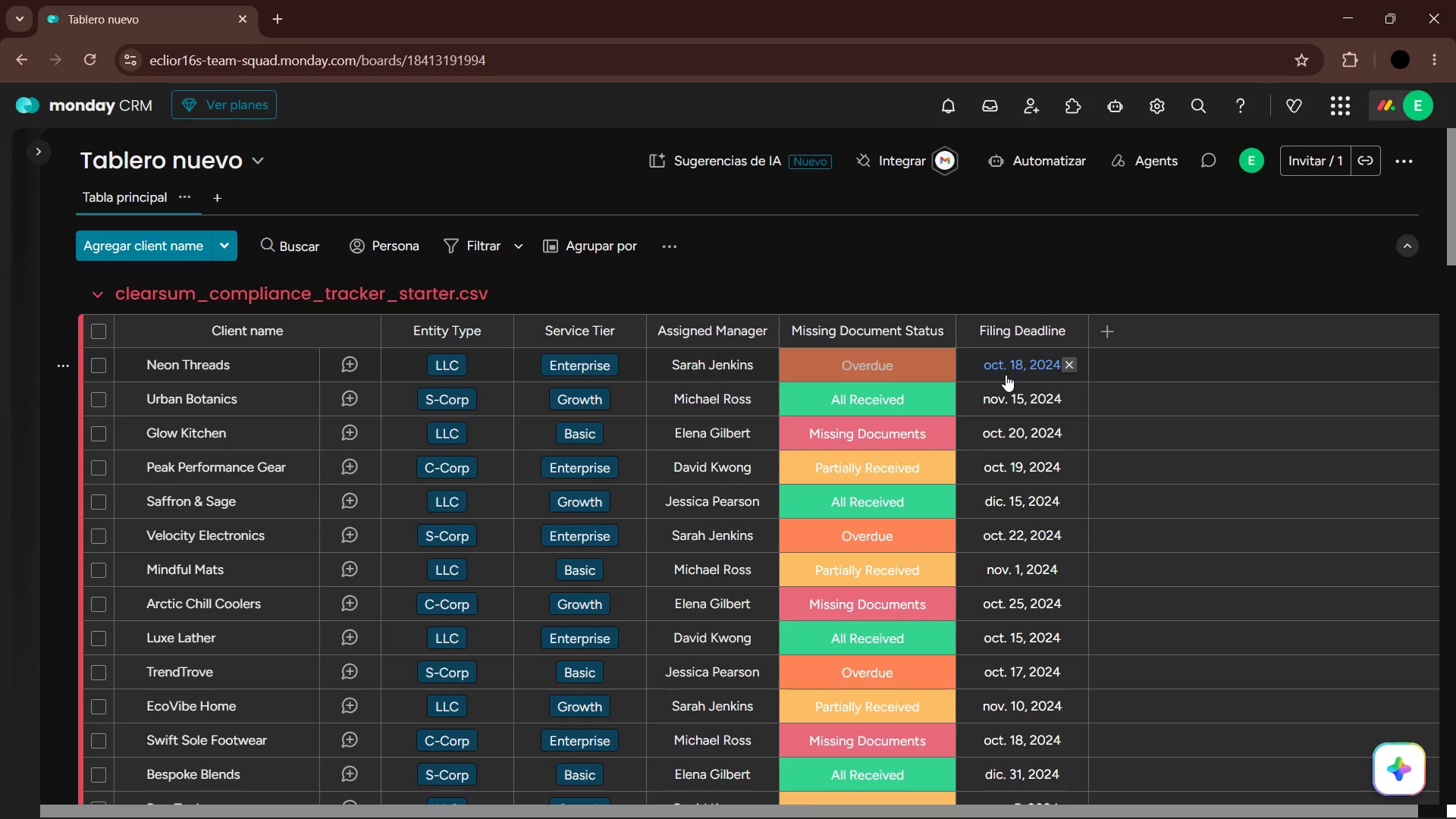 
left_click([1027, 158])
 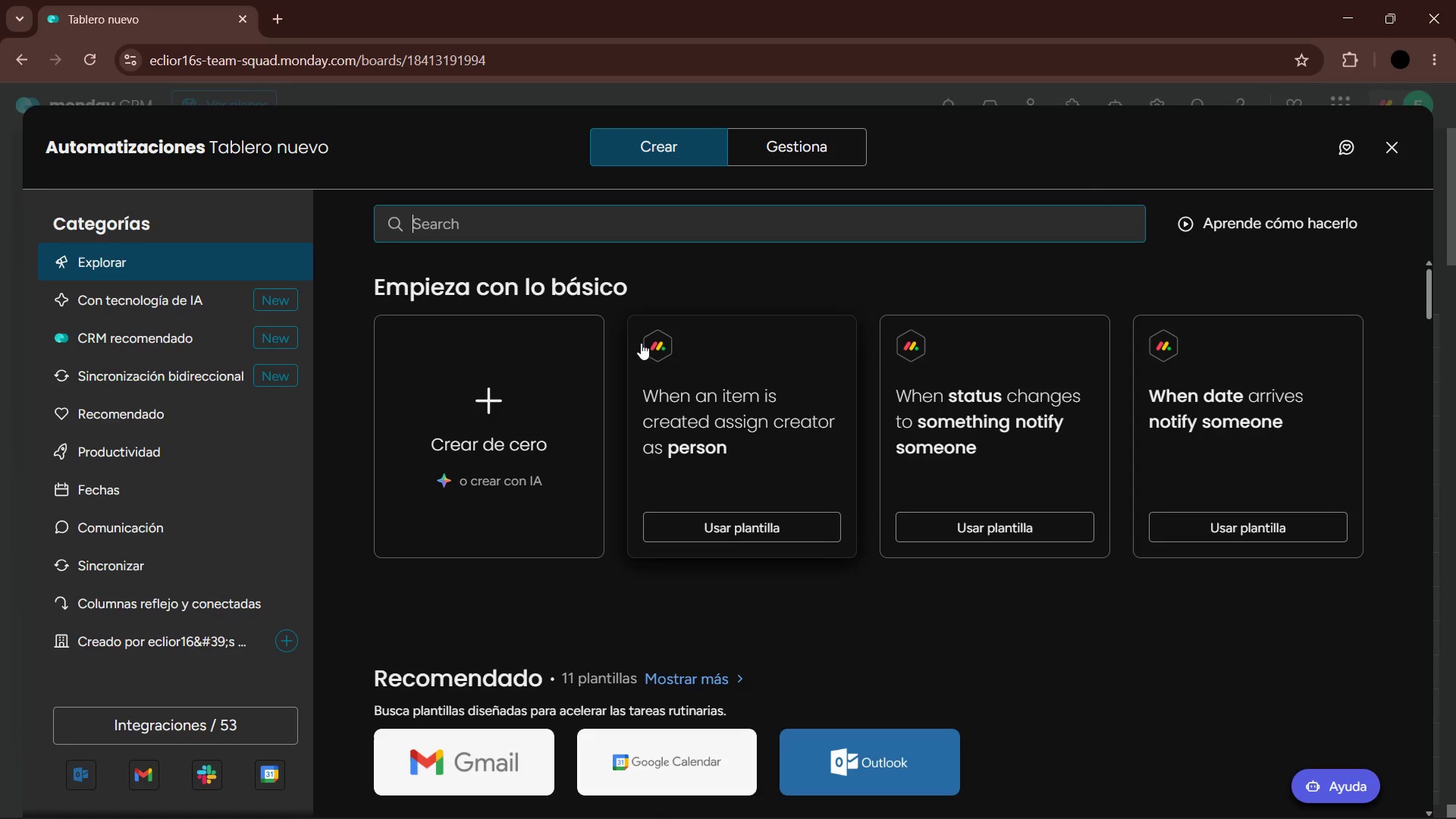 
left_click([717, 224])
 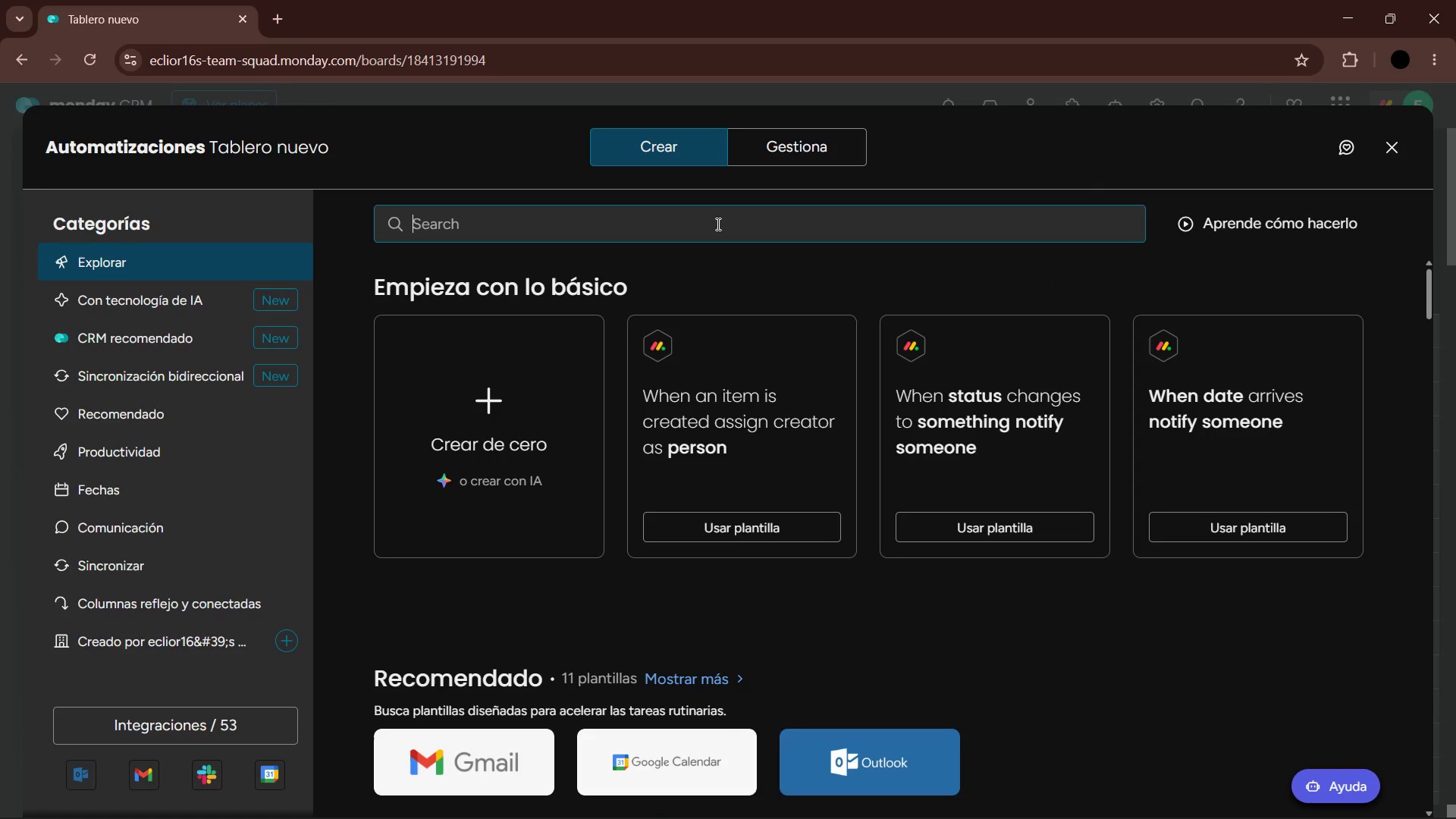 
type(before)
 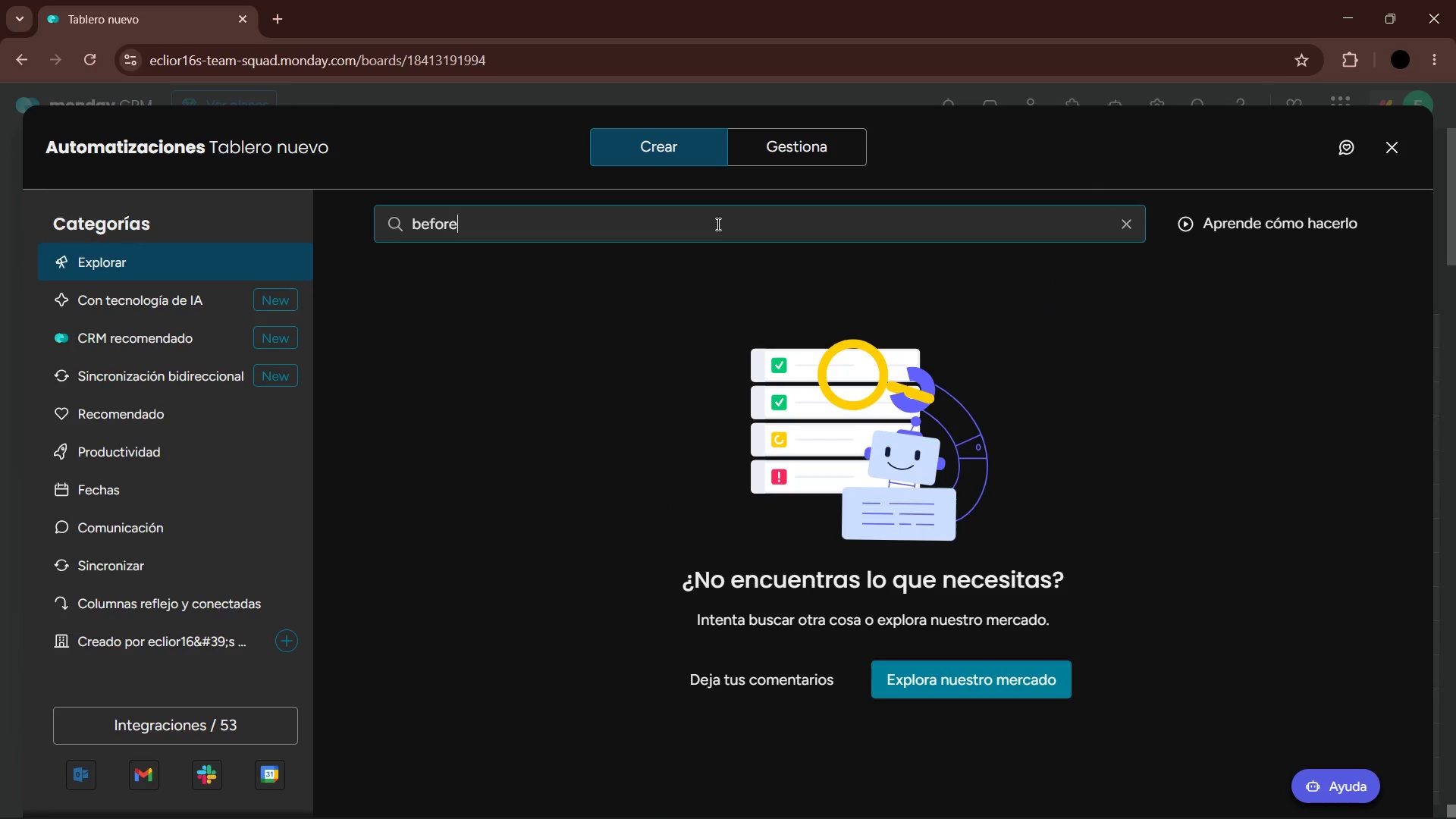 
hold_key(key=Backspace, duration=1.08)
 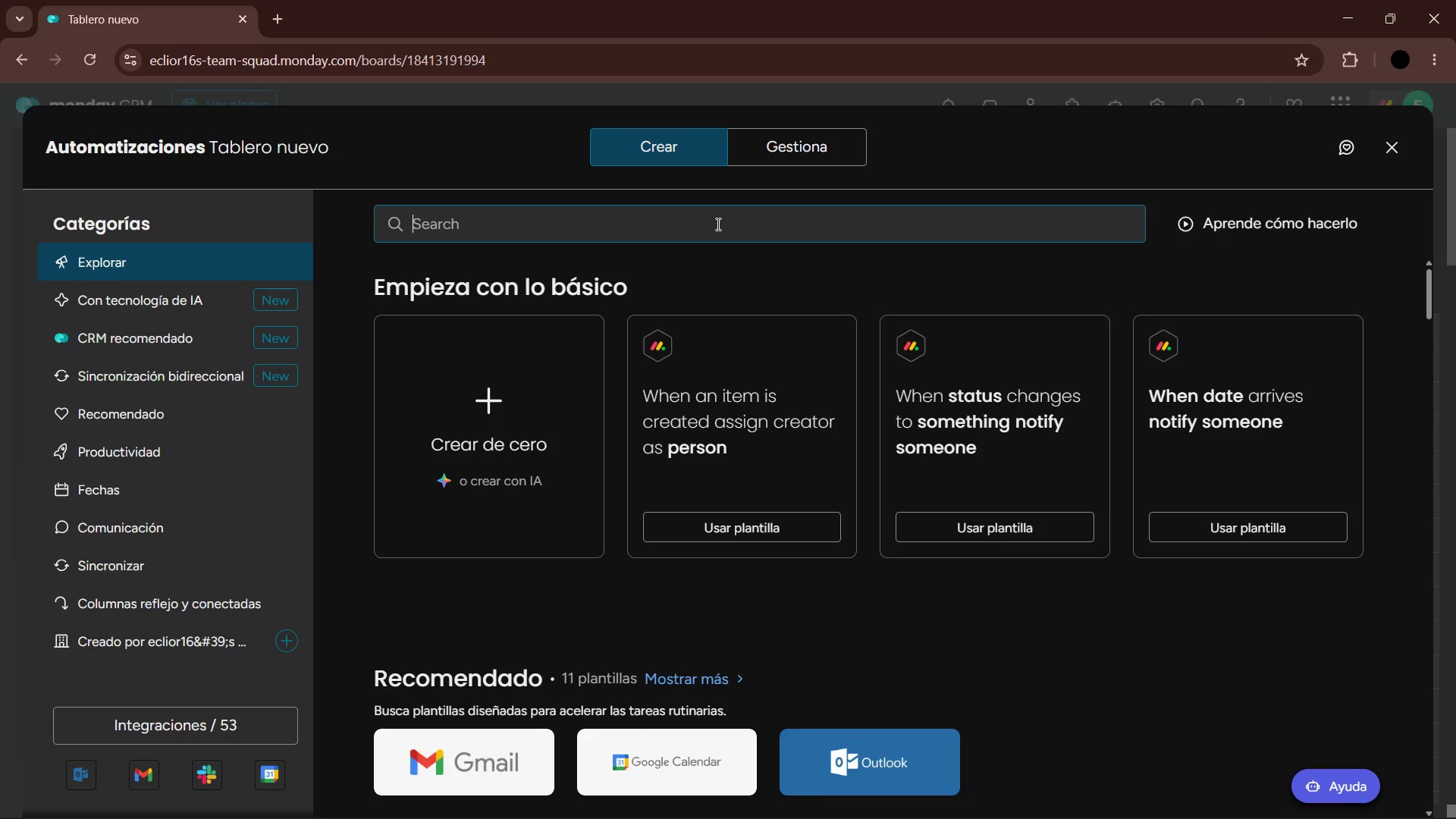 
wait(6.7)
 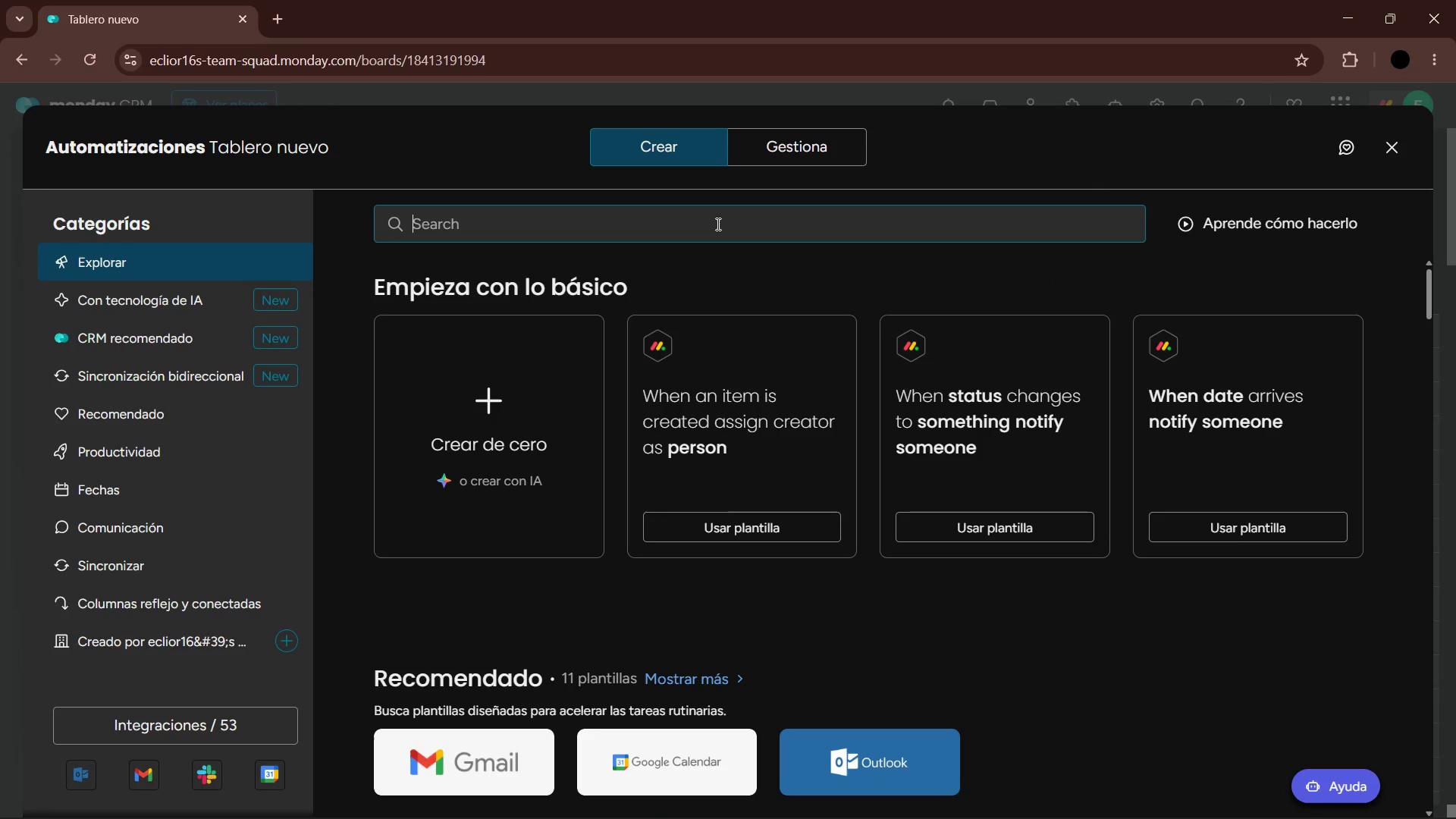 
left_click([519, 395])
 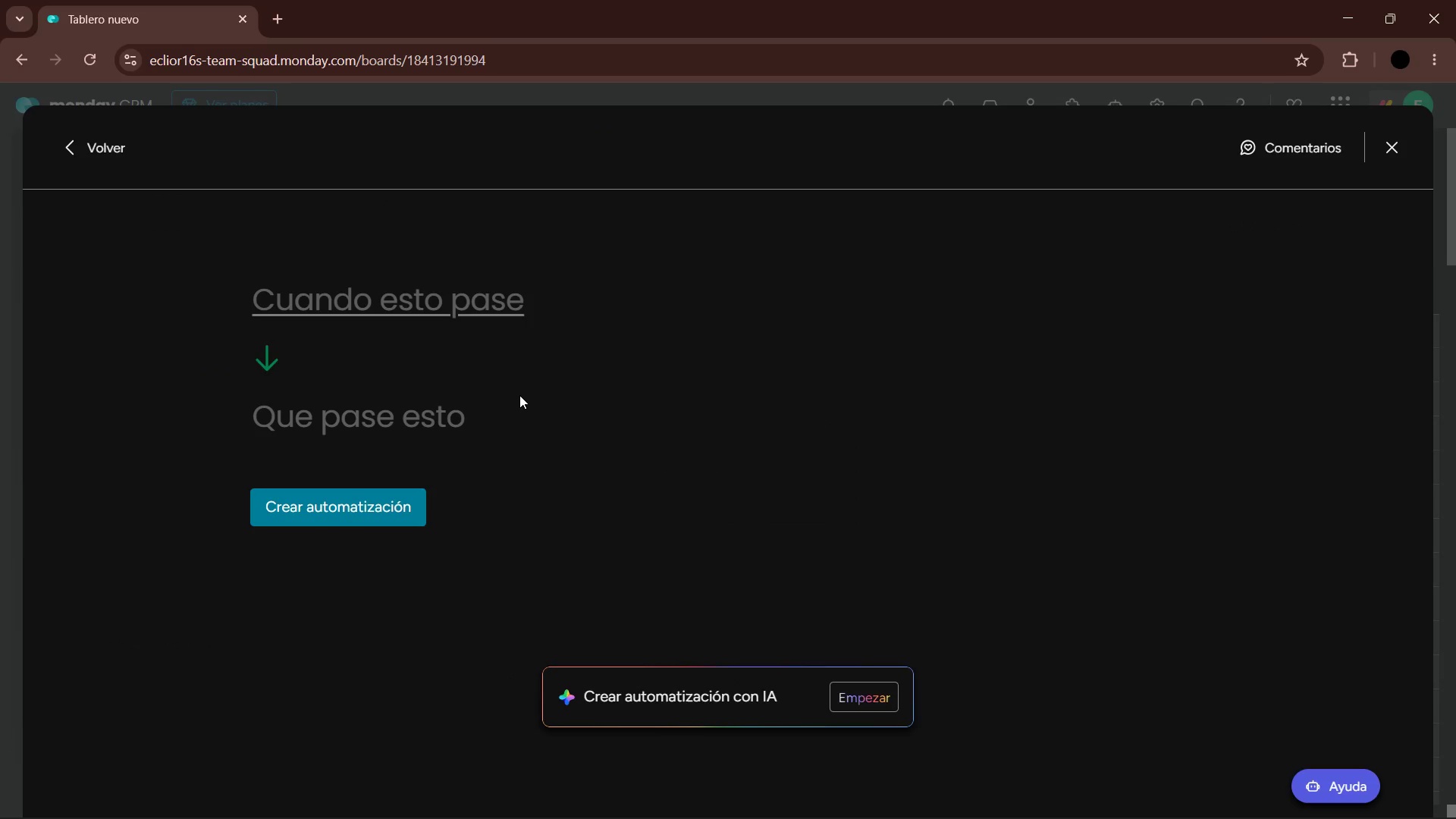 
left_click([425, 304])
 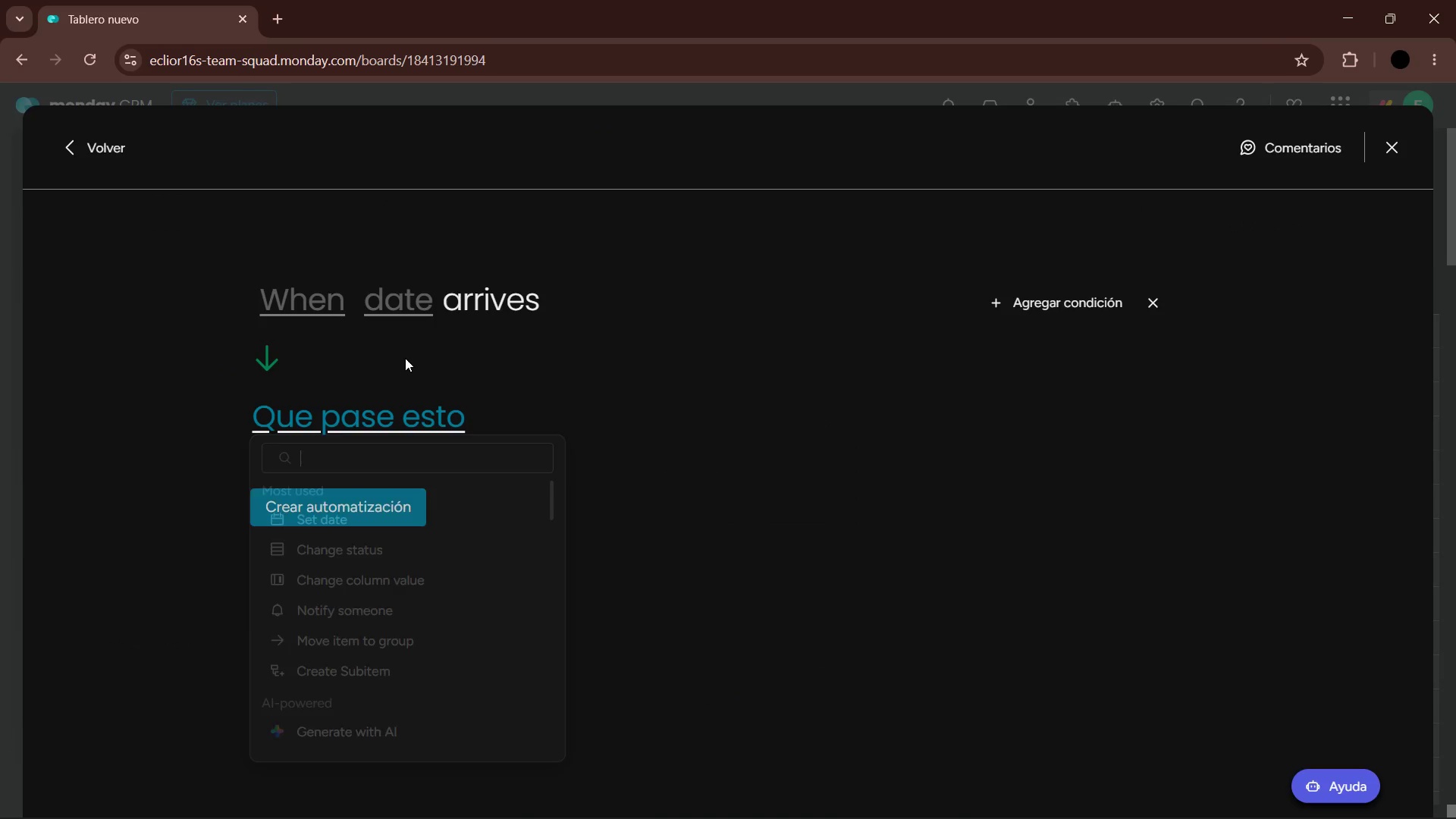 
left_click([308, 303])
 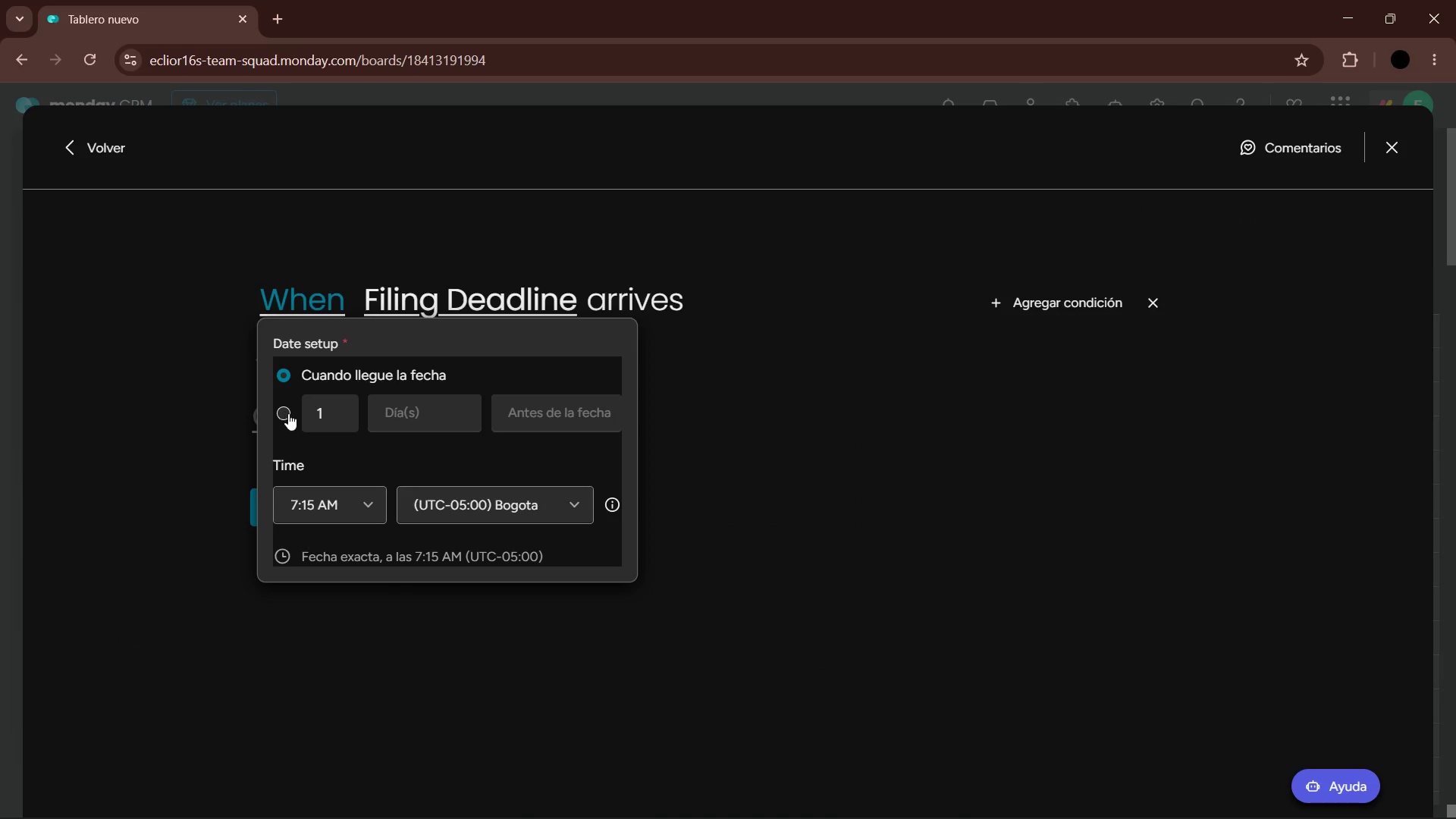 
left_click([284, 413])
 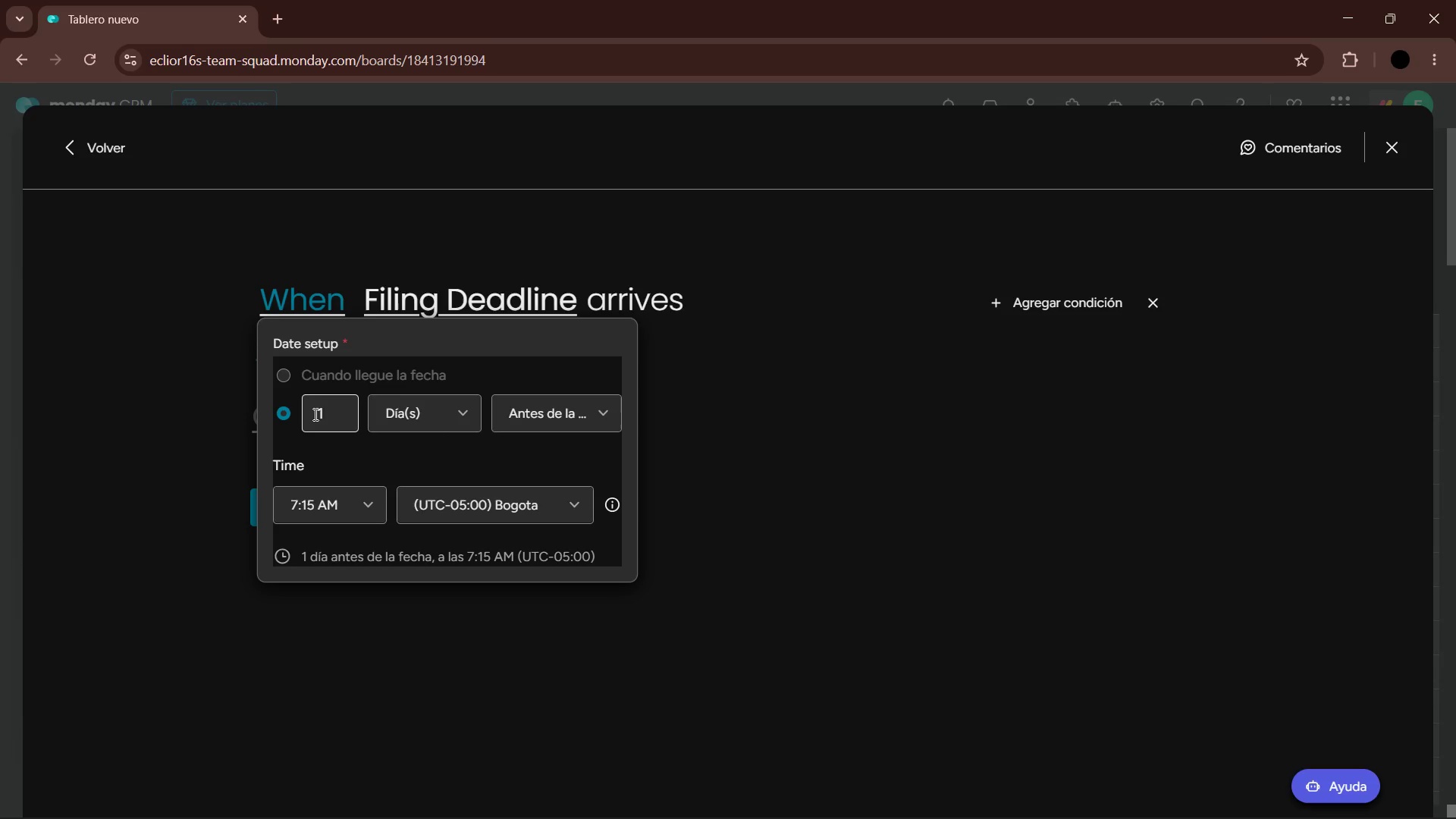 
left_click_drag(start_coordinate=[324, 414], to_coordinate=[315, 414])
 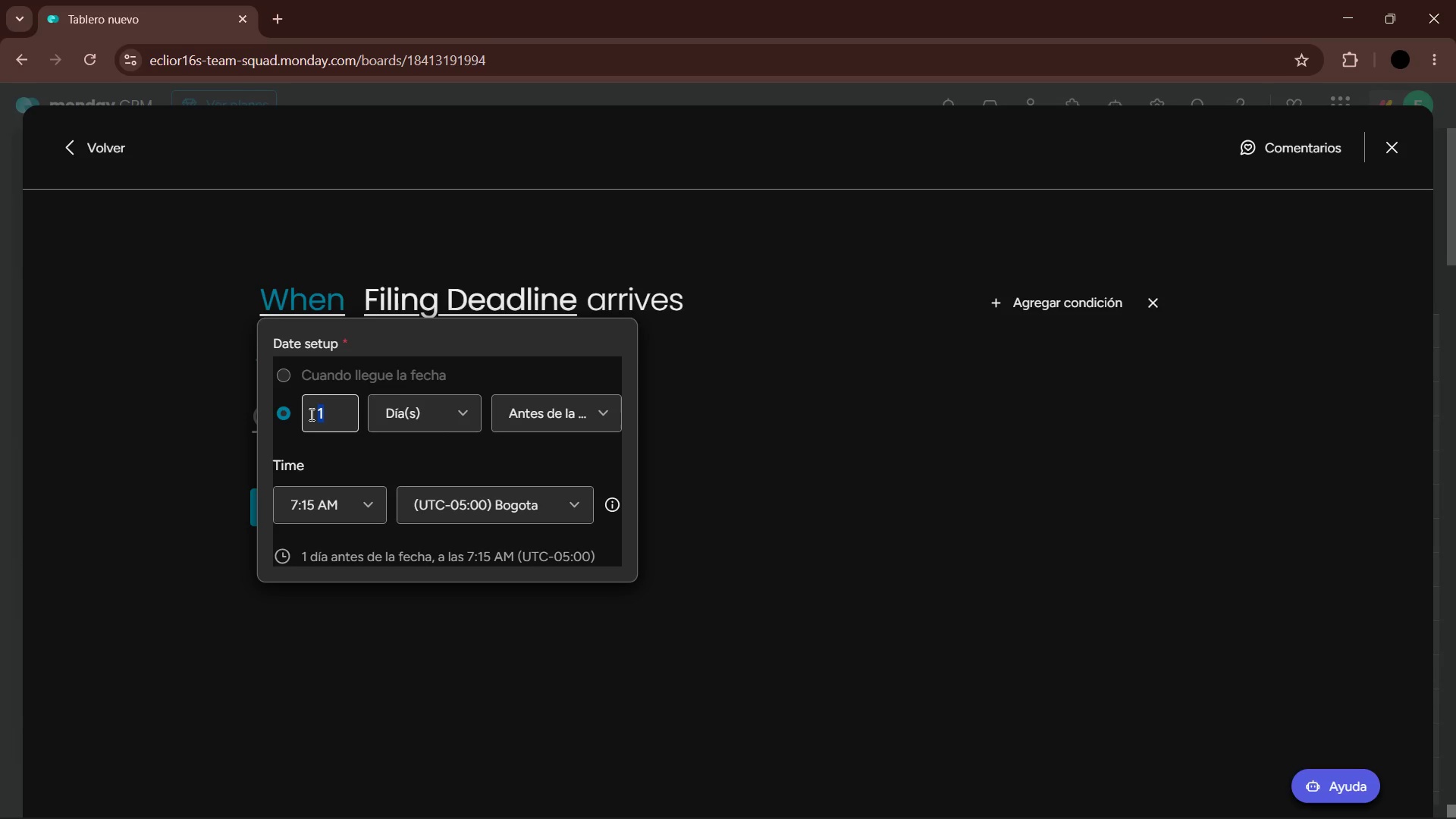 
key(Numpad3)
 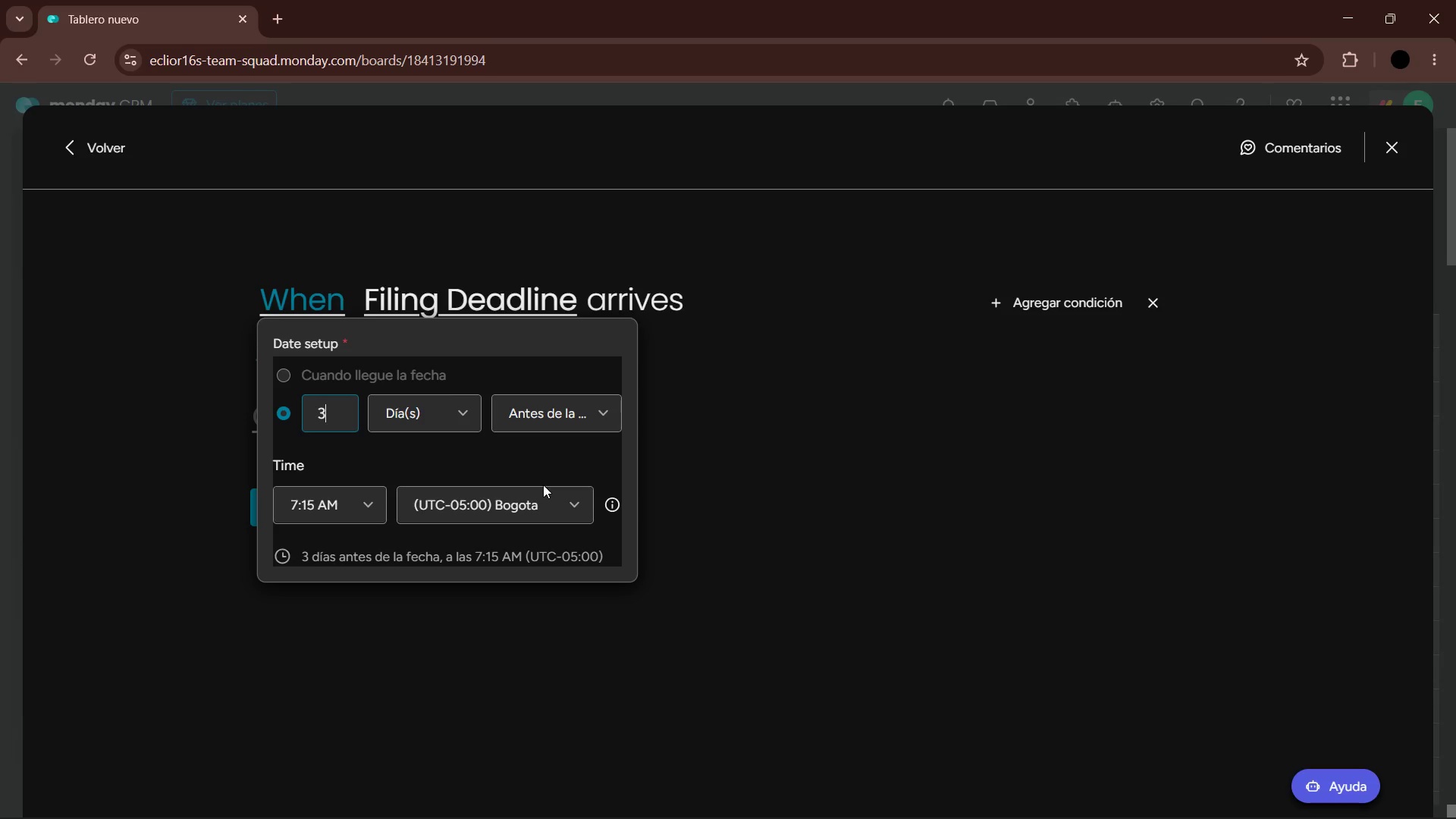 
left_click([371, 519])
 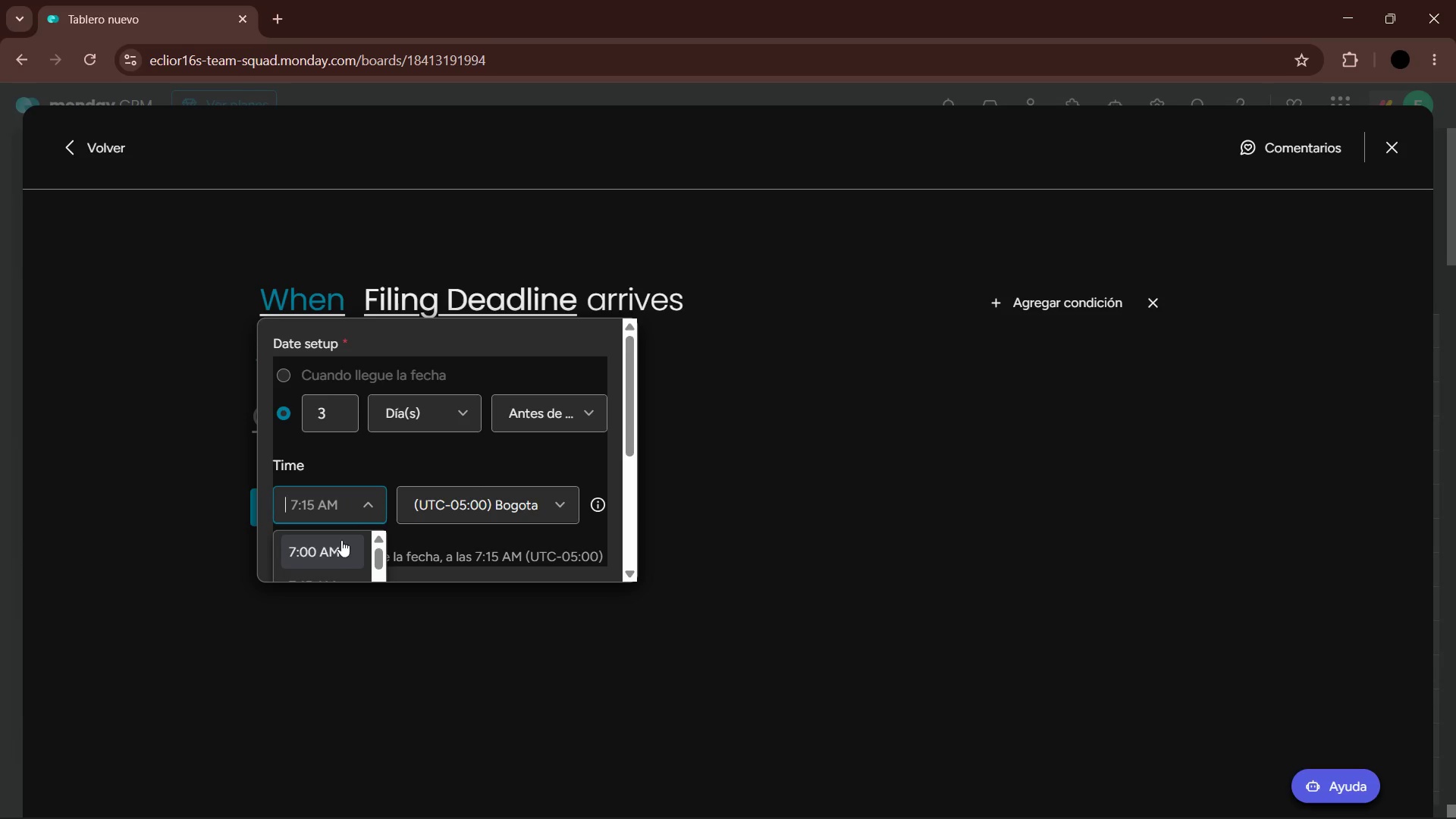 
scroll: coordinate [318, 555], scroll_direction: down, amount: 4.0
 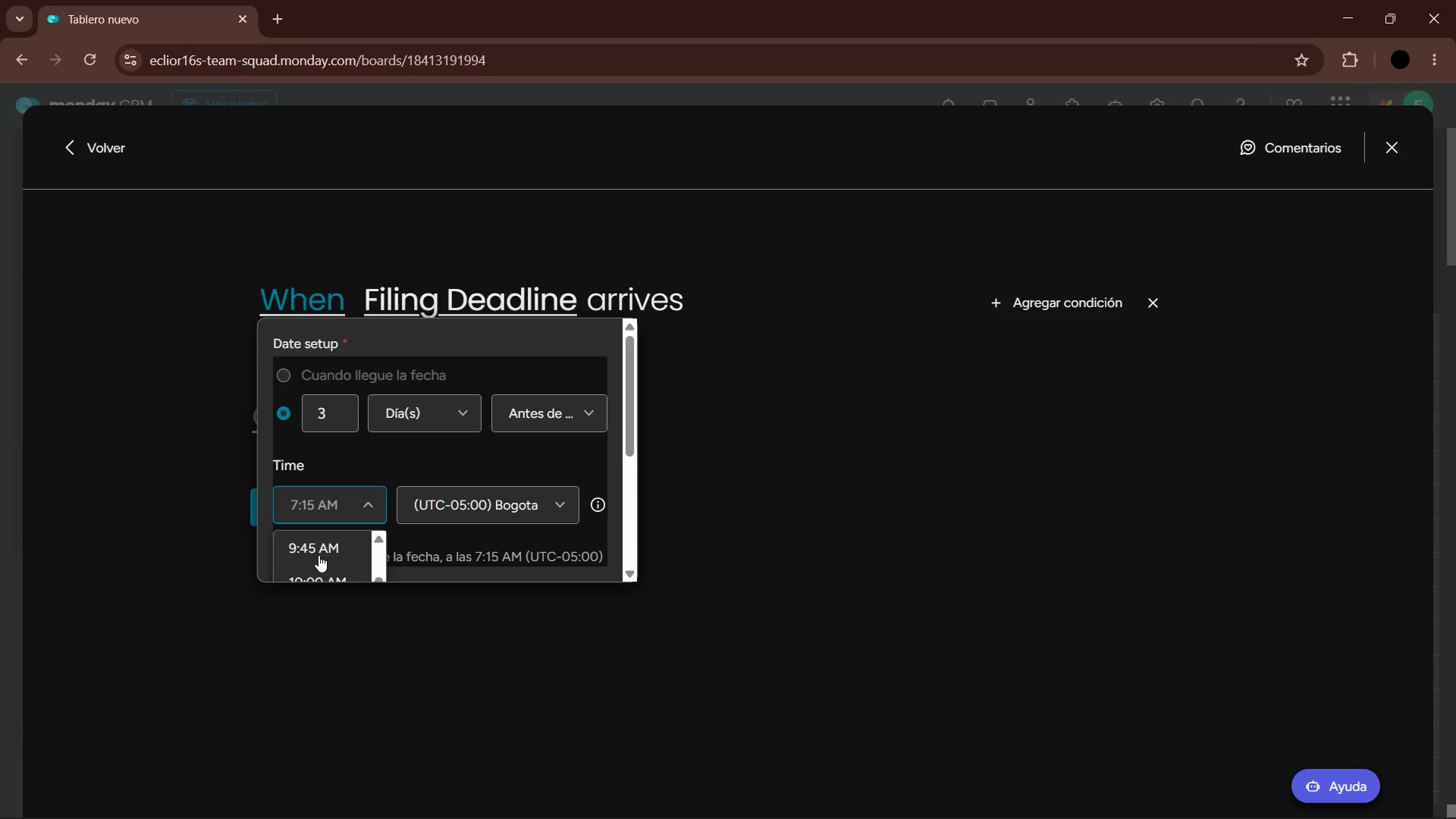 
scroll: coordinate [318, 555], scroll_direction: up, amount: 1.0
 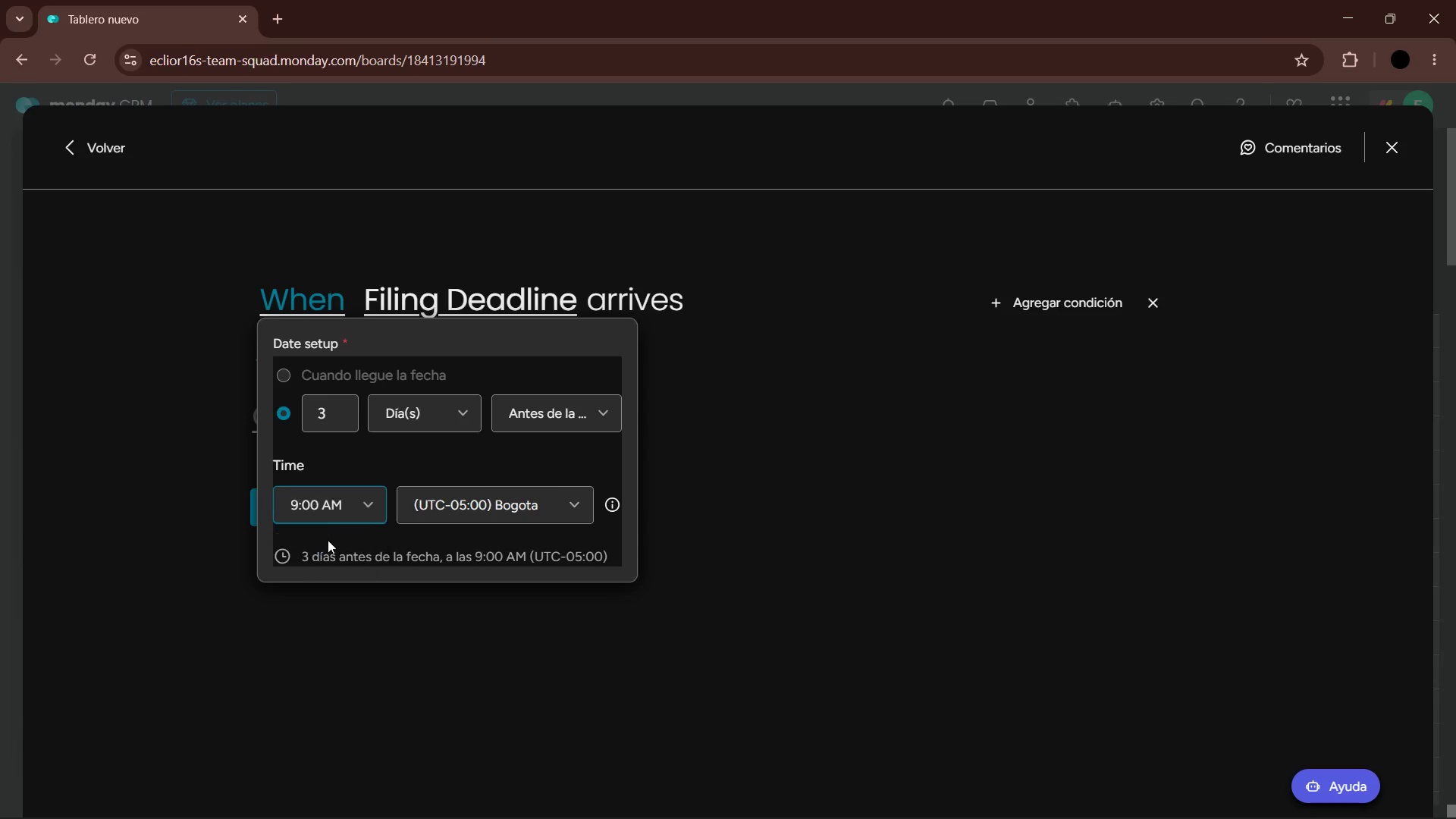 
left_click([830, 574])
 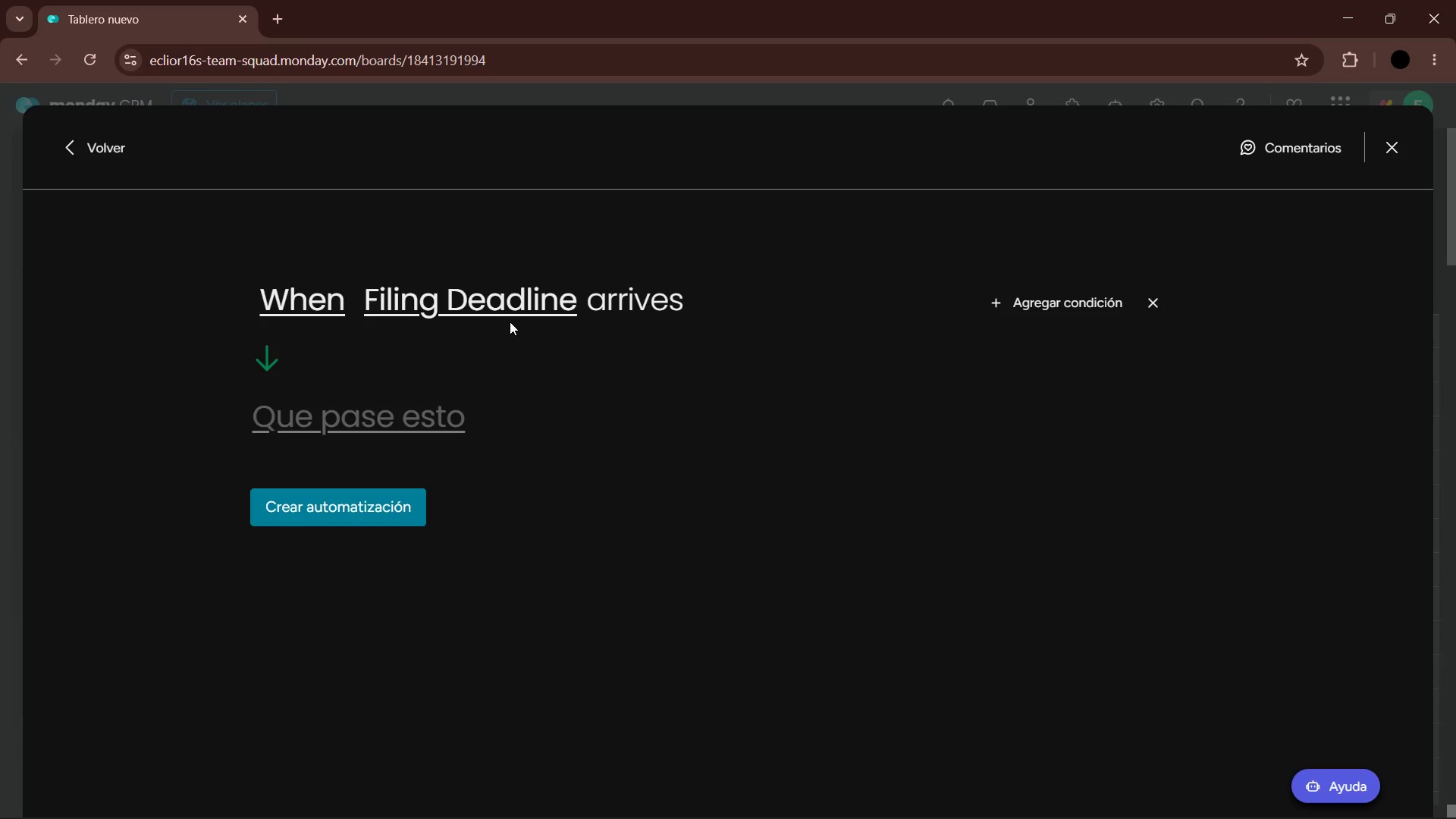 
wait(6.47)
 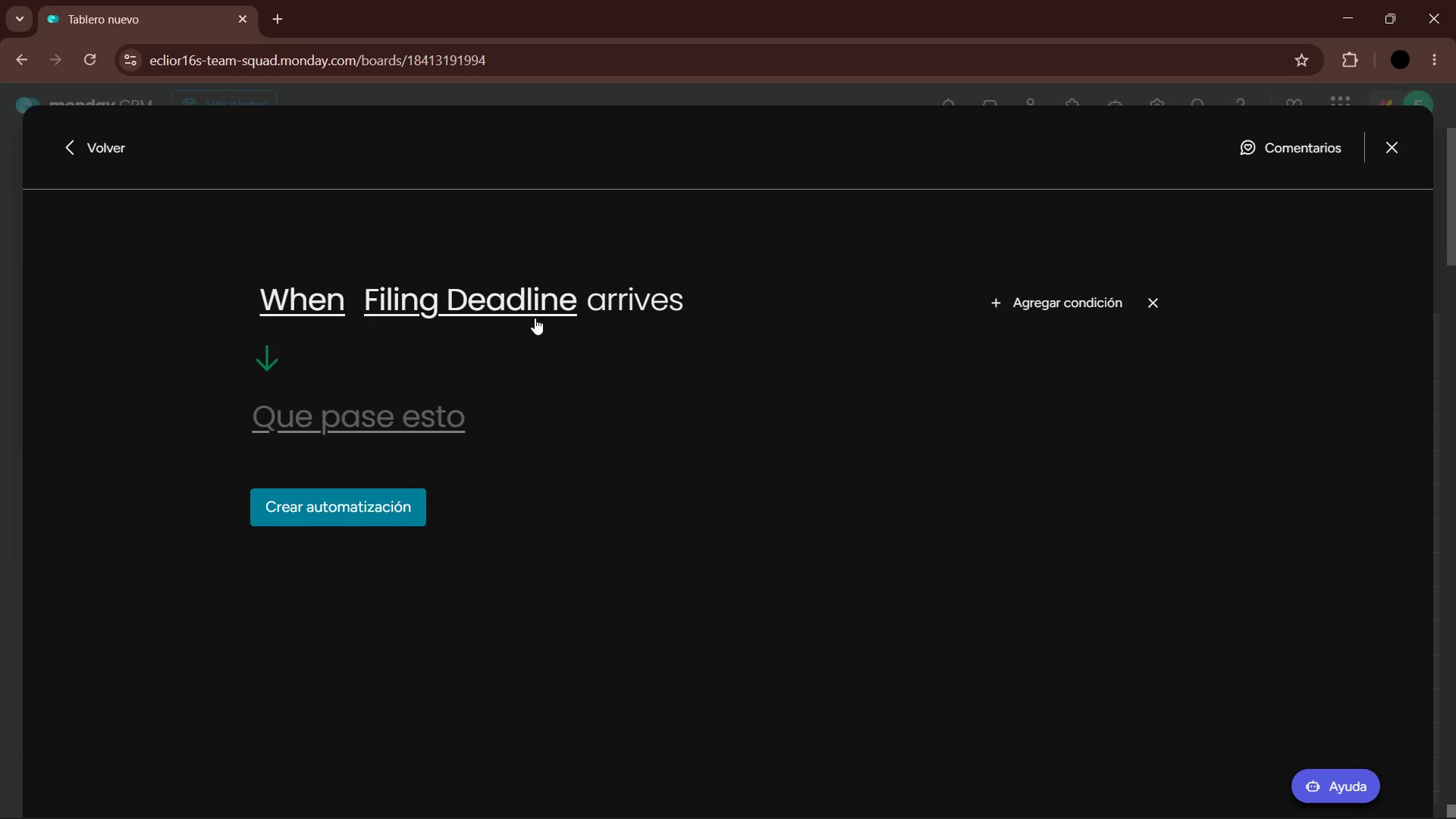 
left_click([1049, 317])
 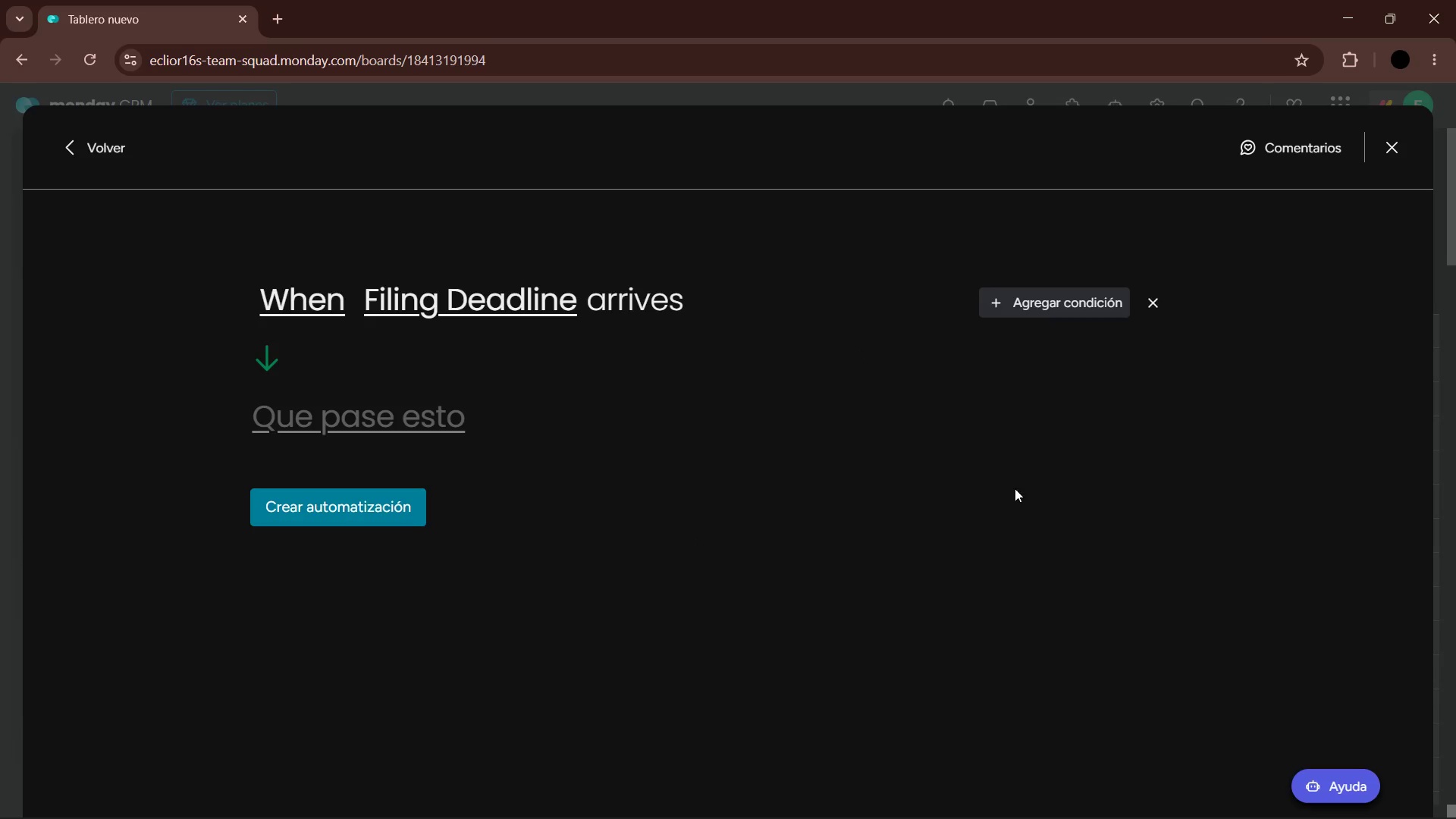 
left_click([1069, 309])
 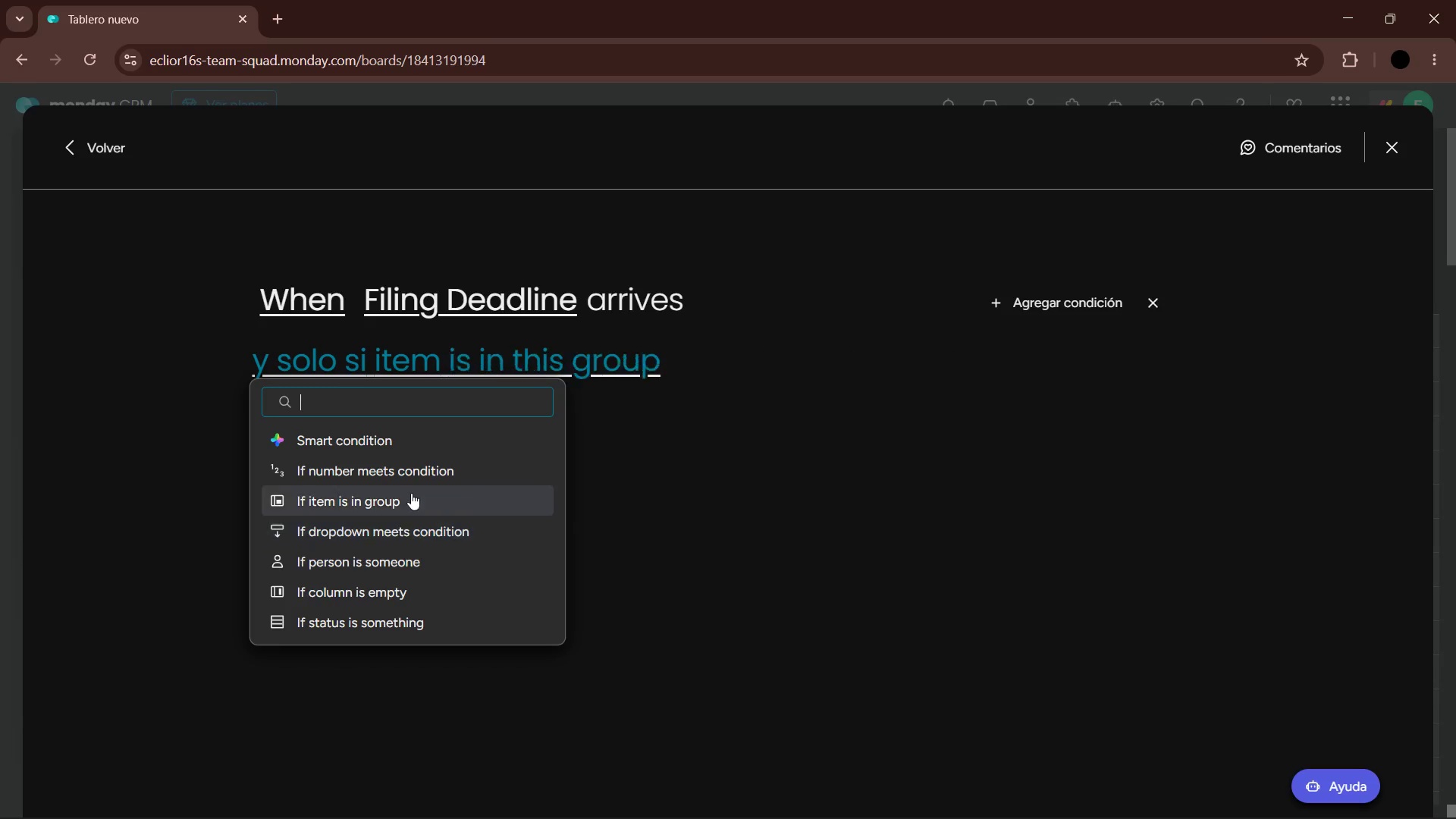 
wait(6.39)
 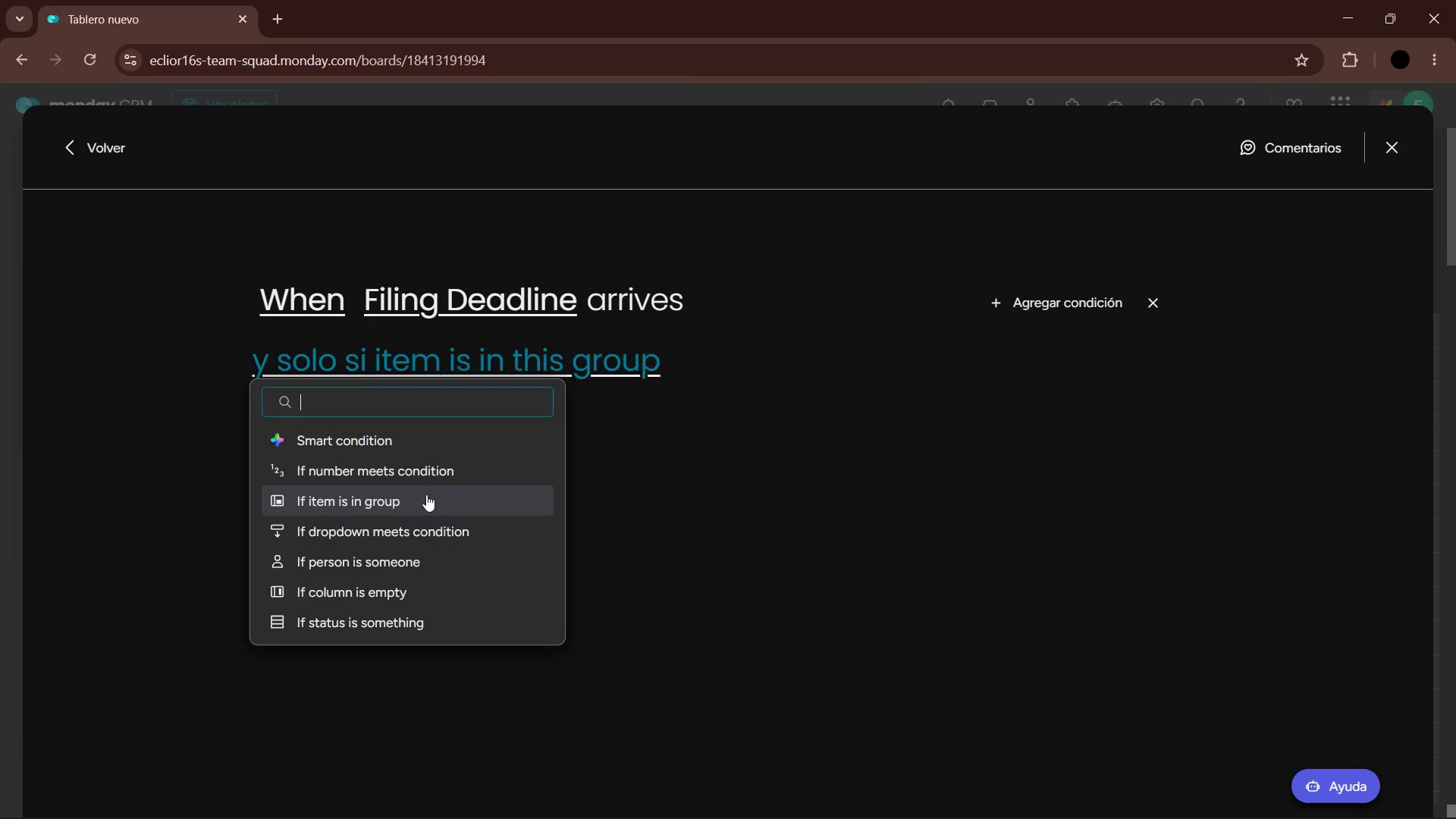 
left_click([383, 617])
 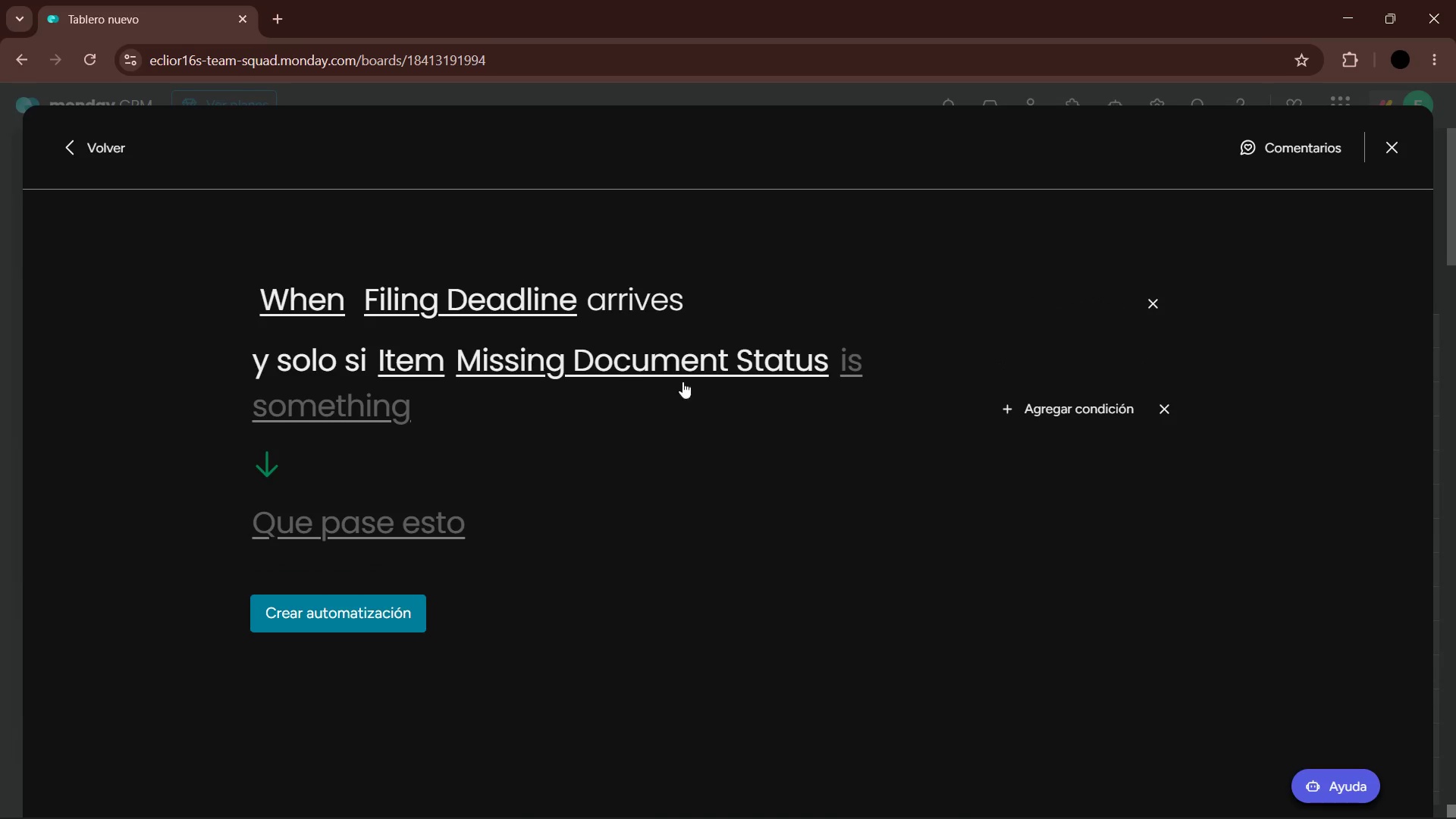 
left_click([846, 362])
 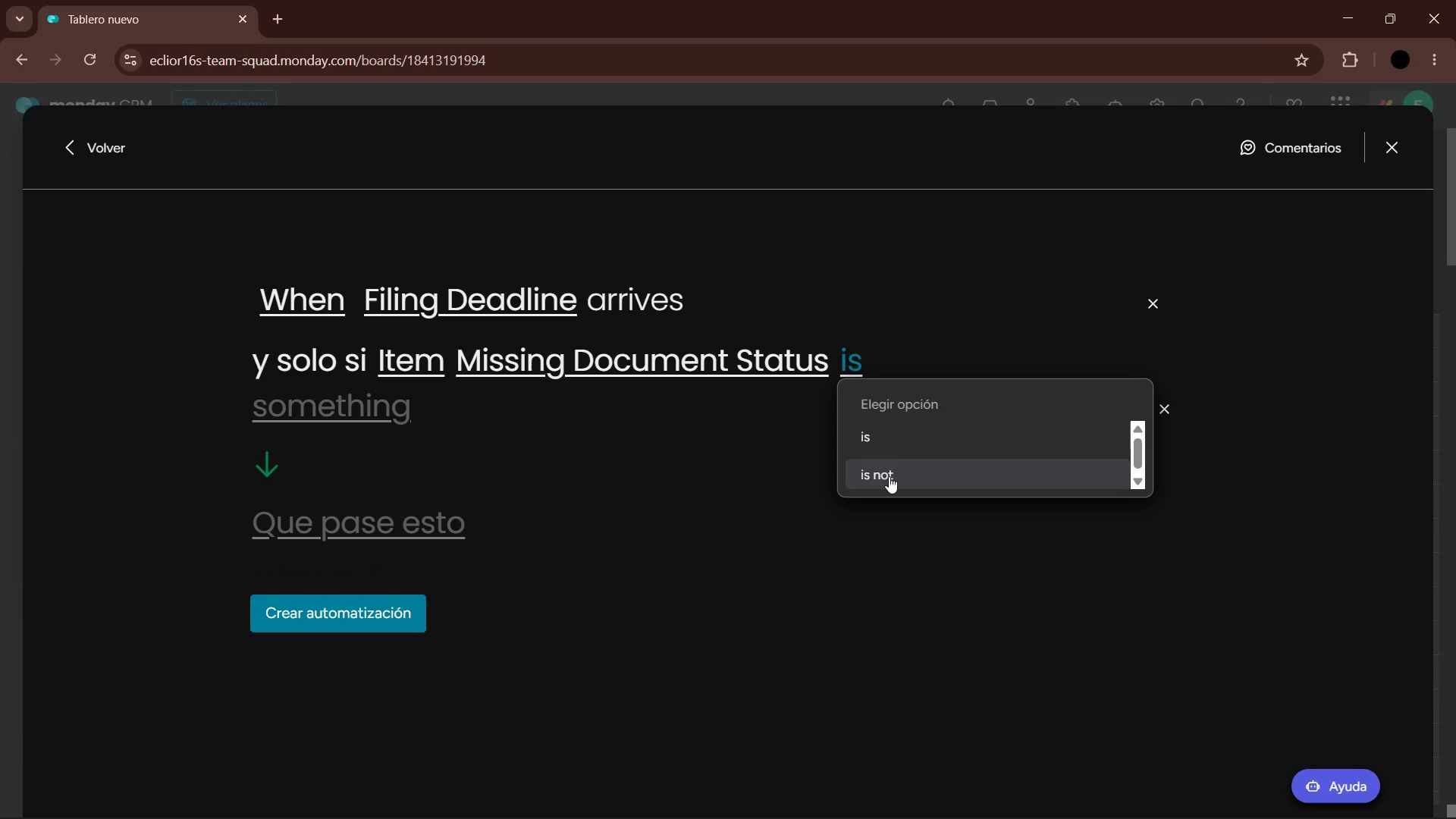 
left_click([889, 476])
 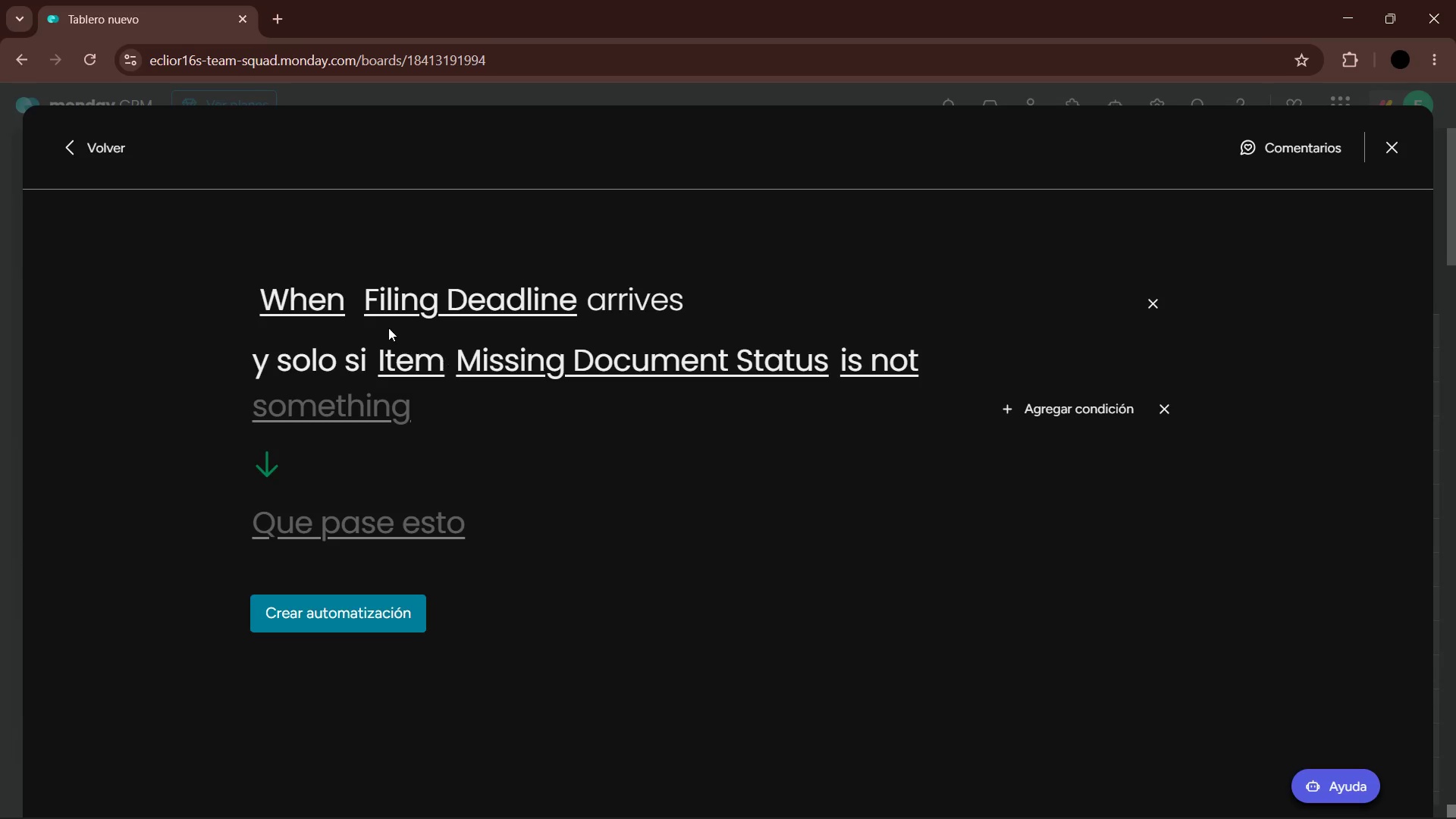 
left_click([358, 428])
 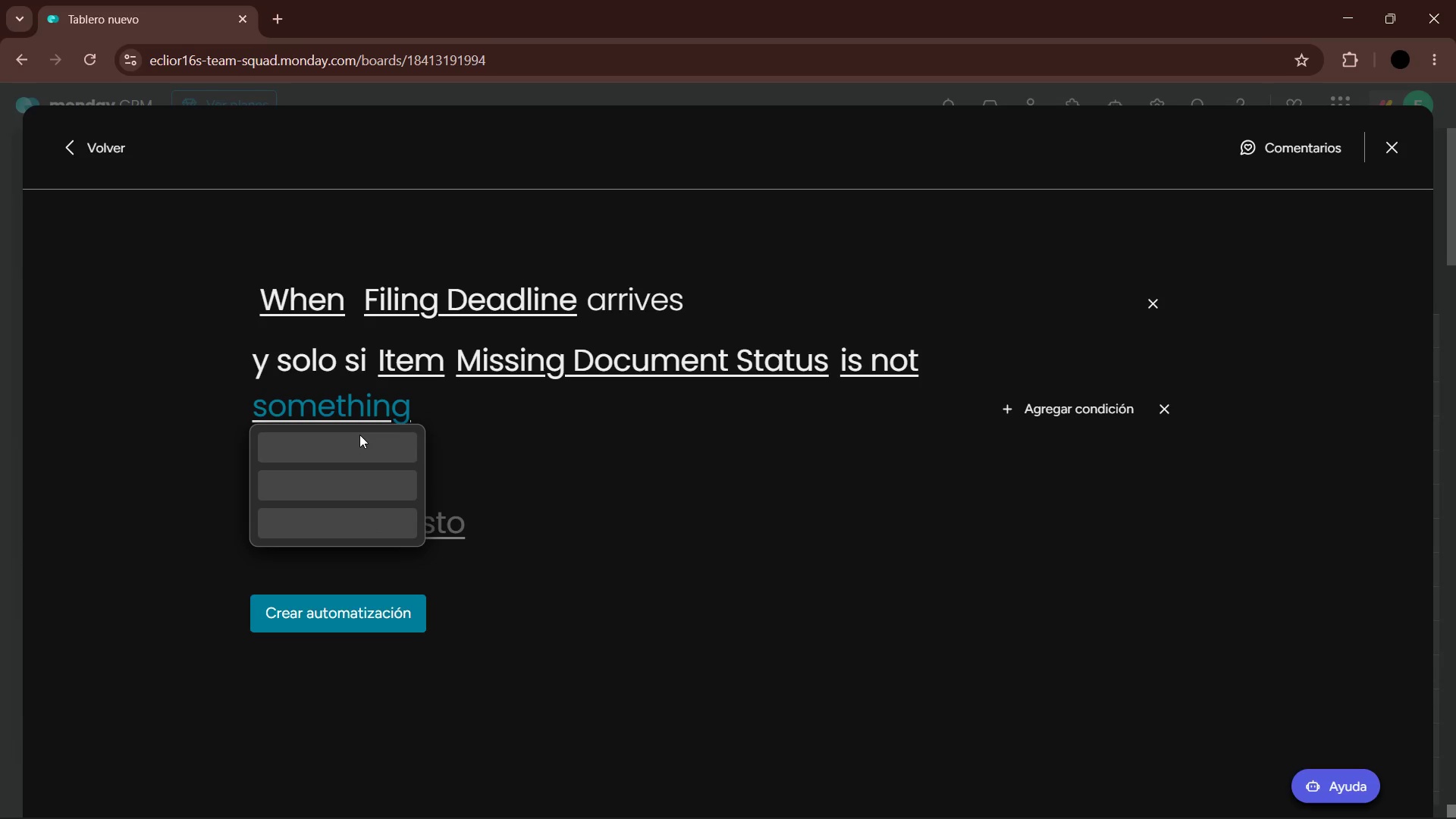 
mouse_move([438, 446])
 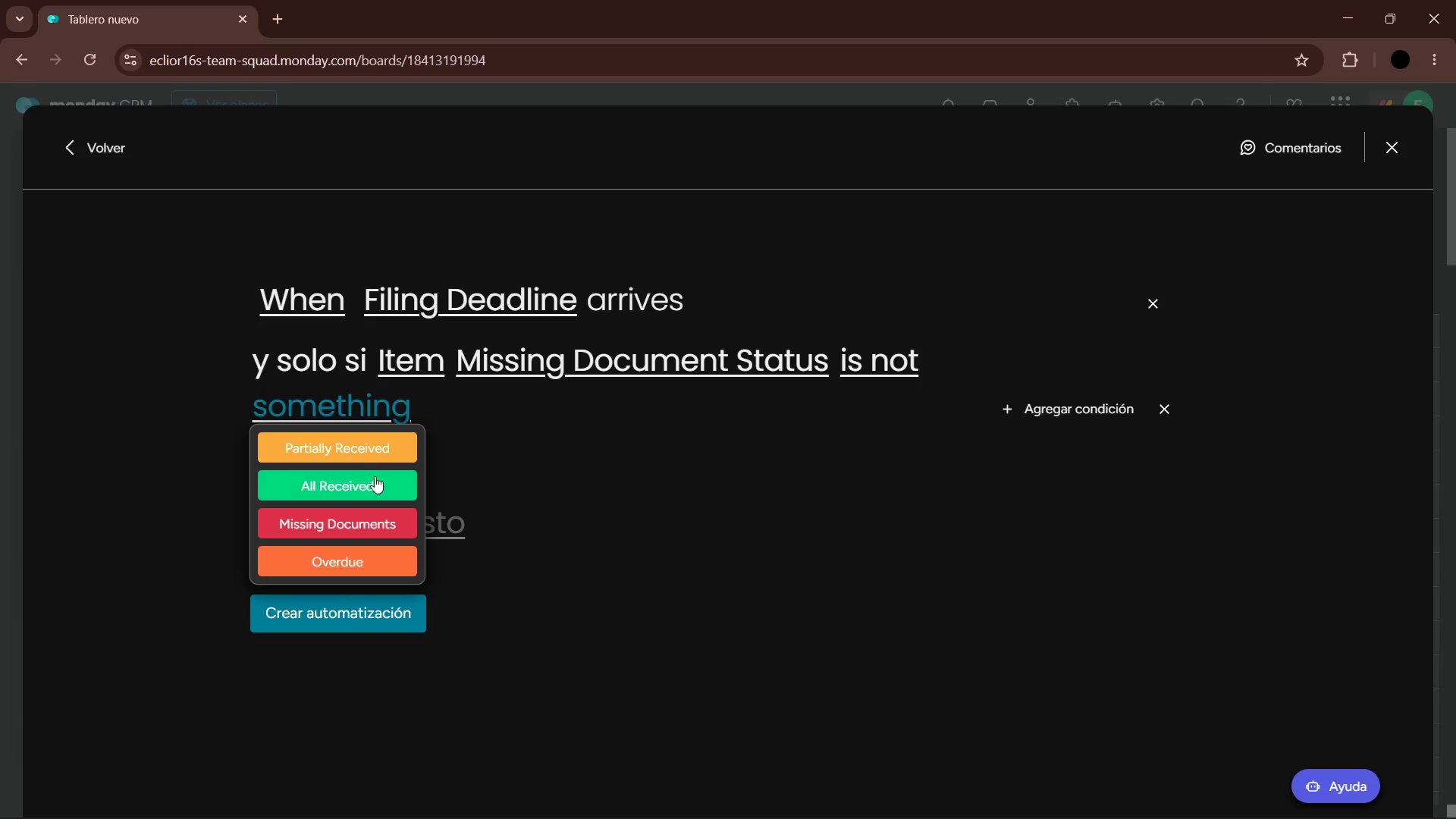 
left_click([373, 477])
 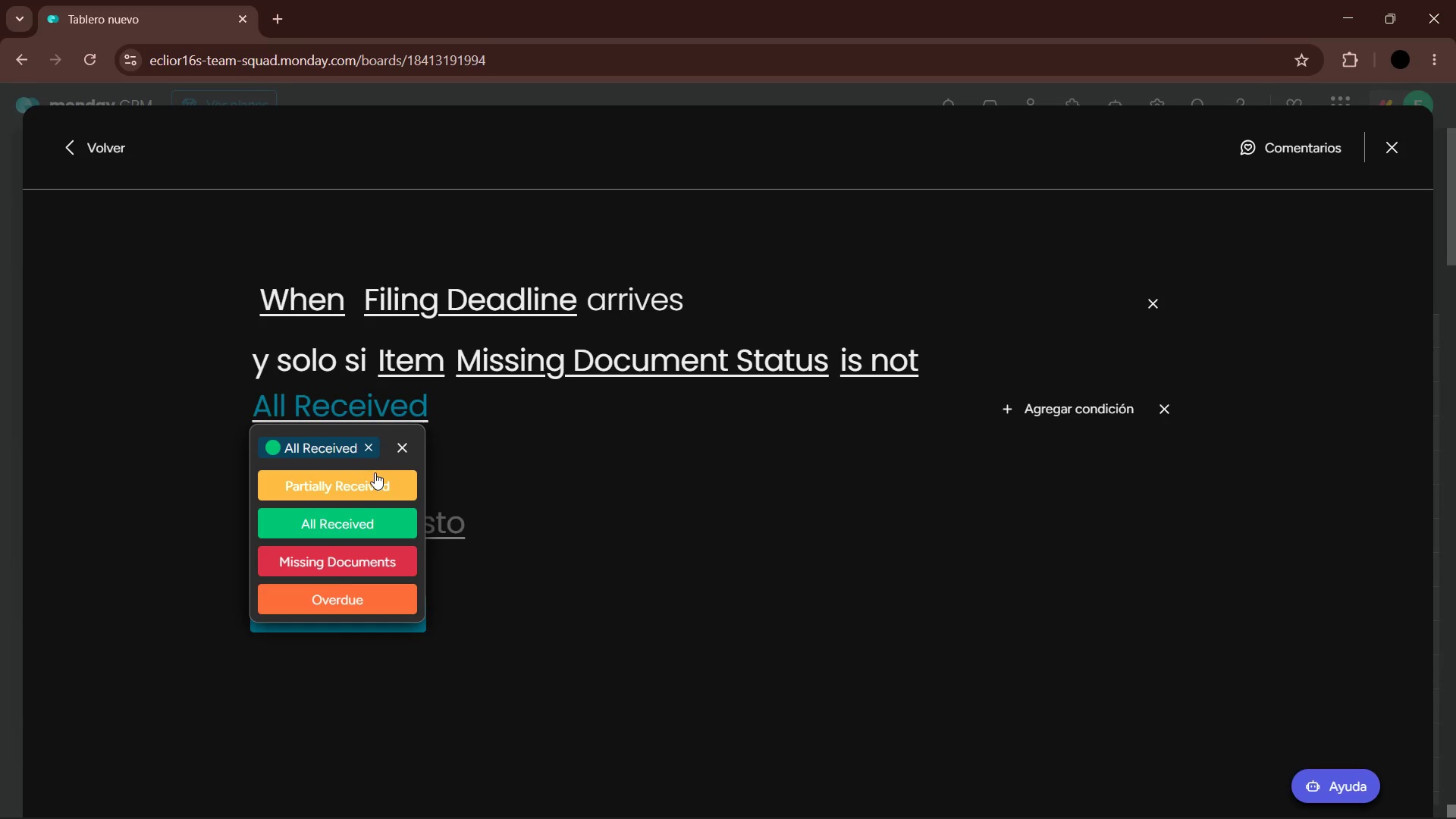 
wait(22.3)
 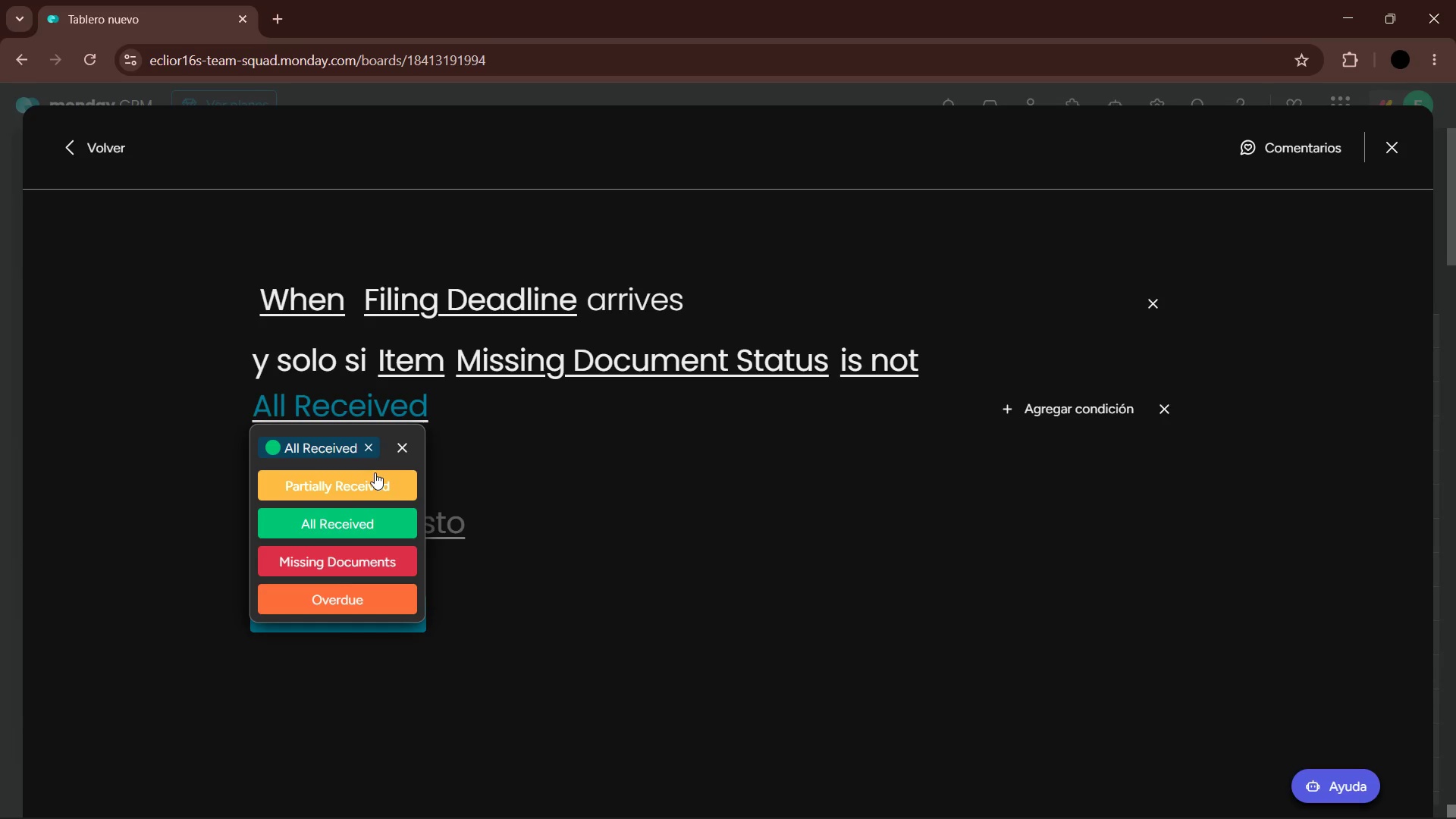 
left_click([636, 473])
 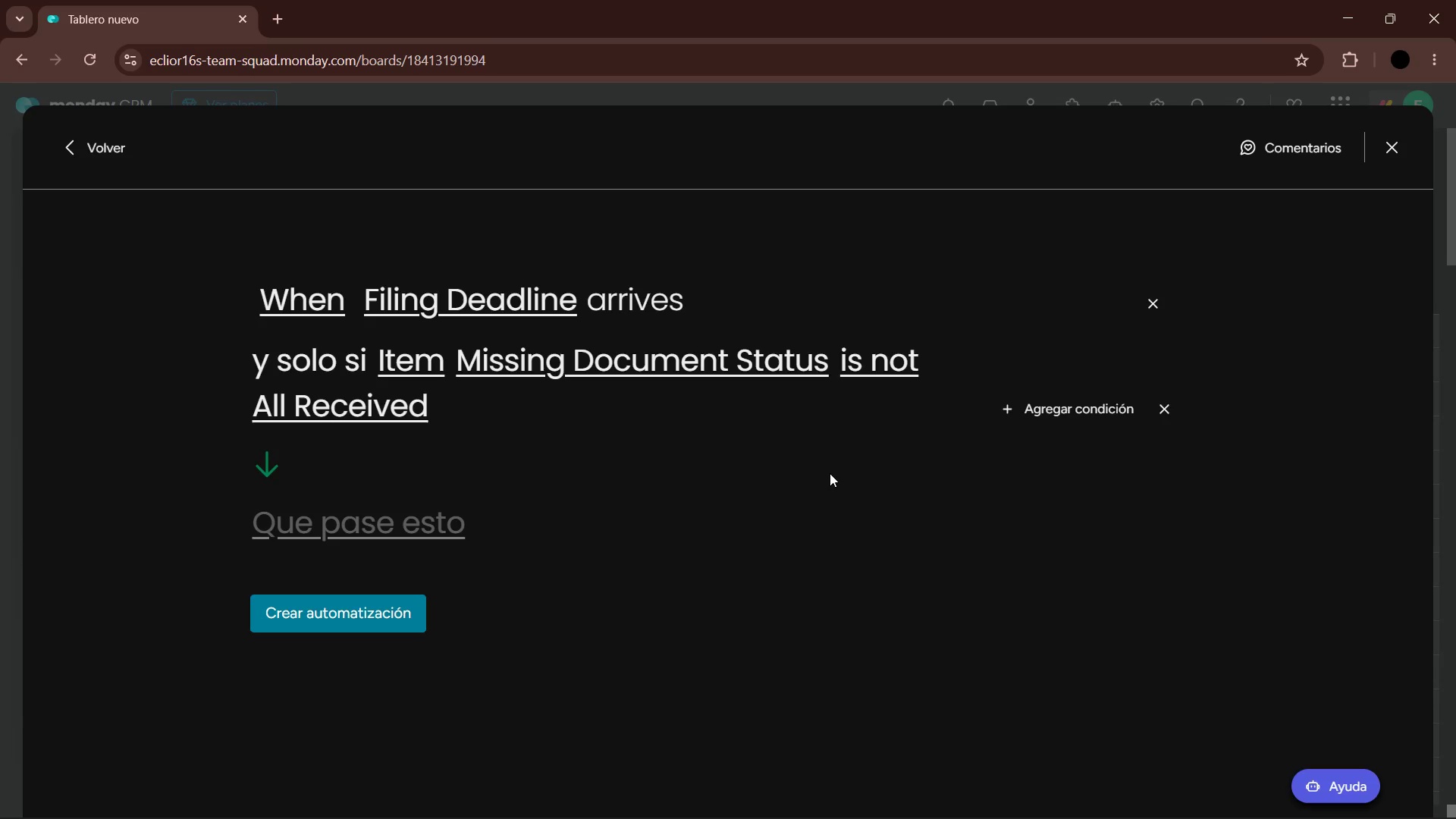 
wait(11.5)
 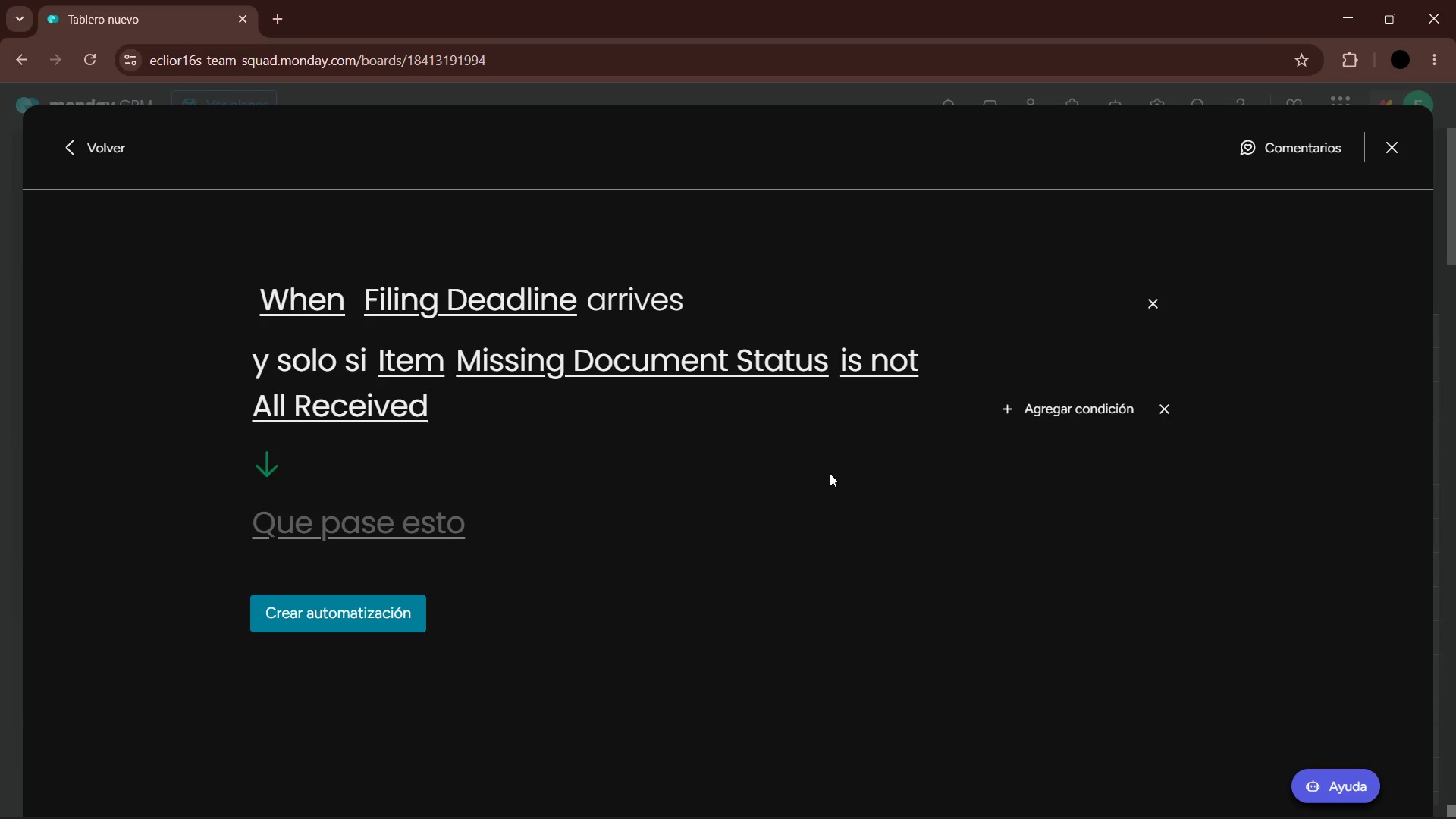 
left_click([375, 362])
 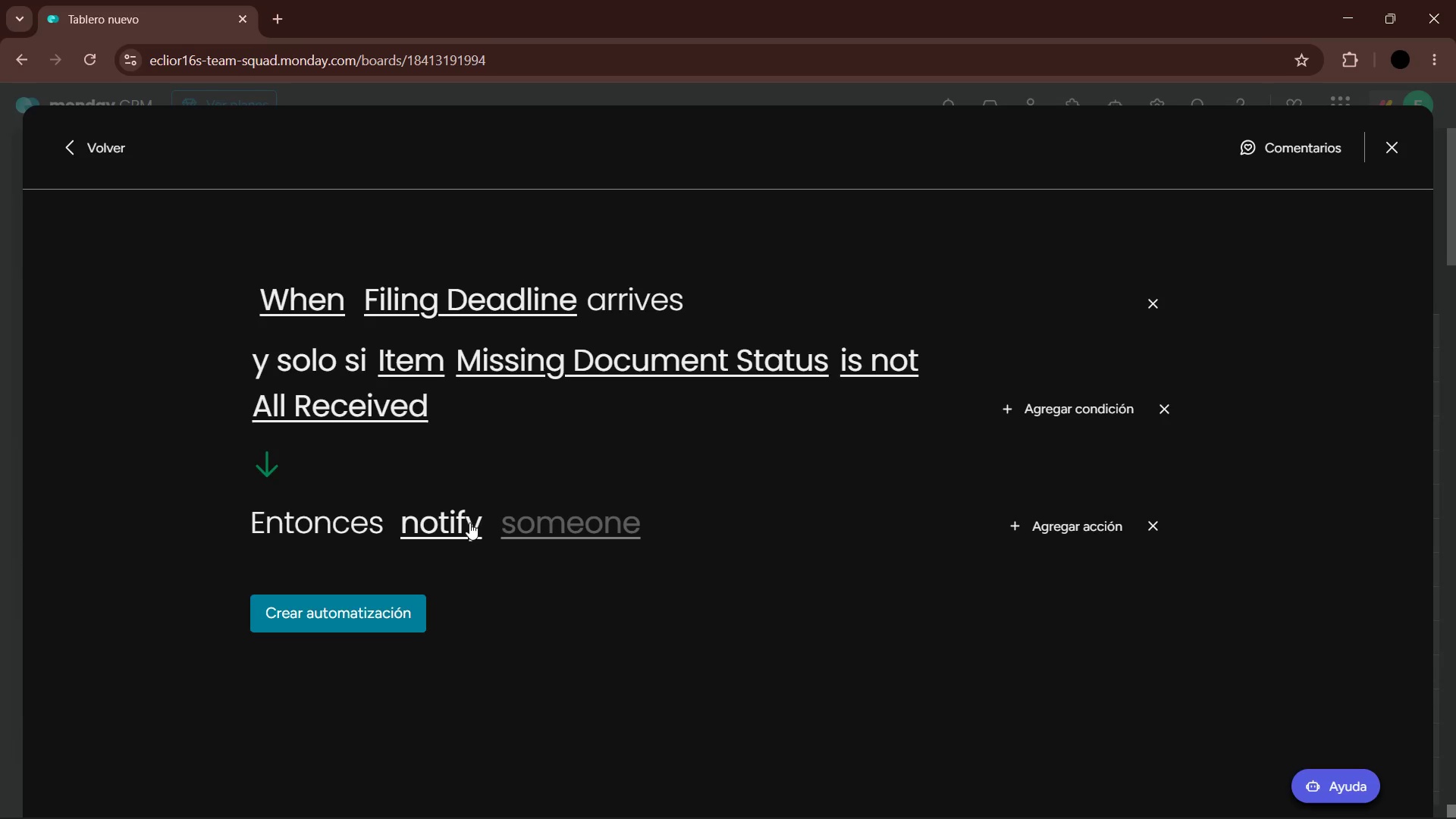 
wait(22.97)
 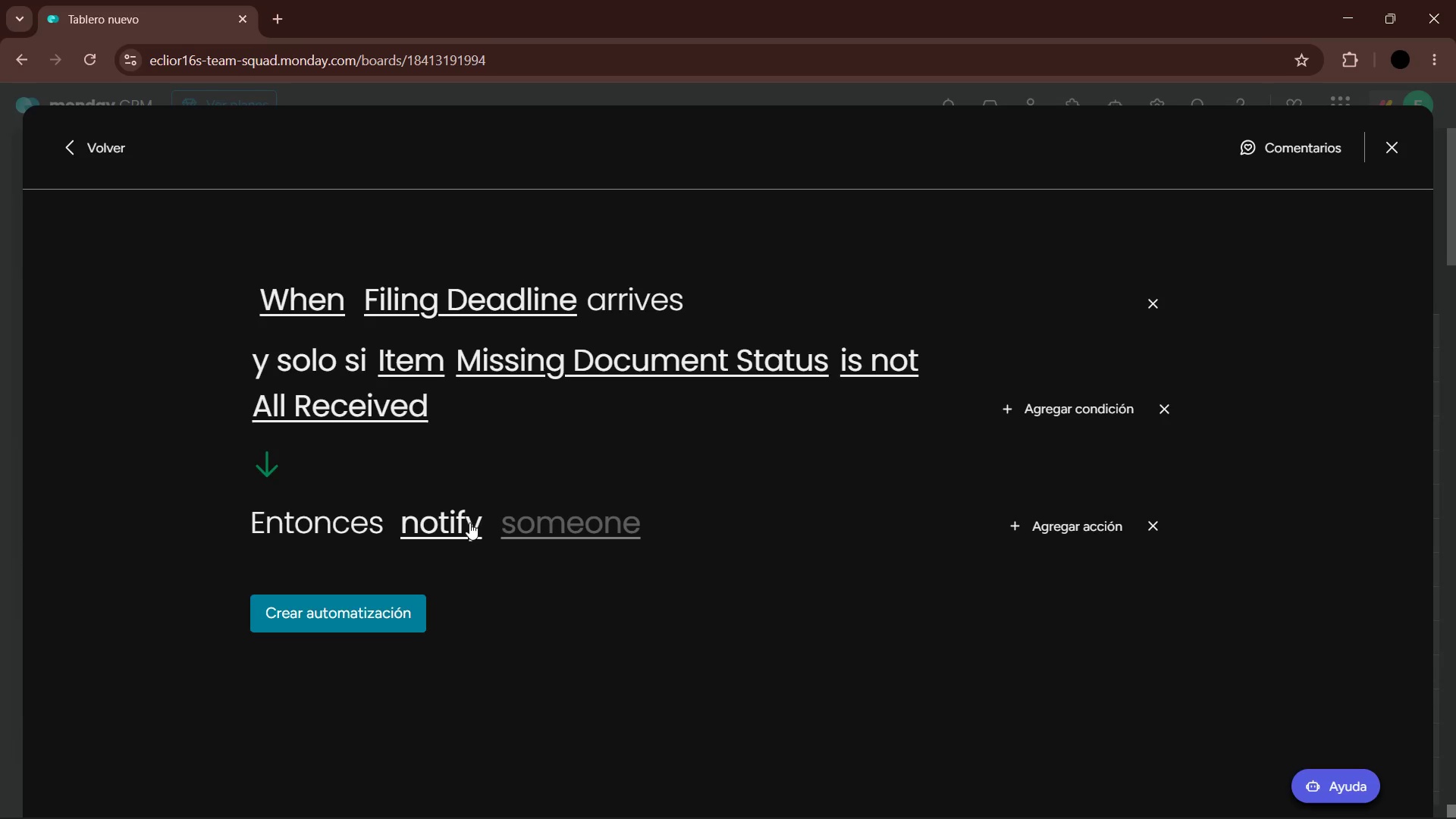 
left_click([529, 547])
 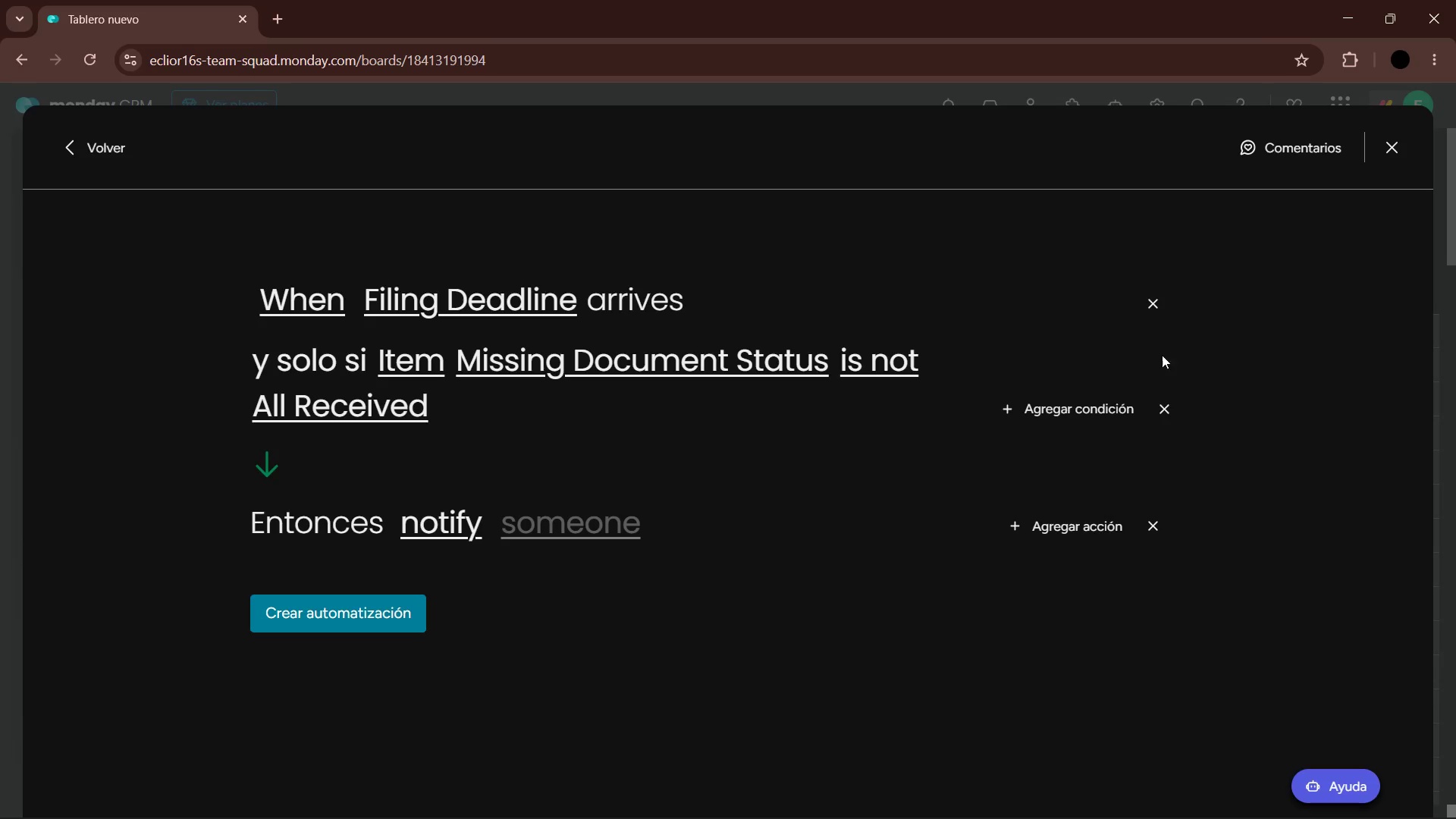 
left_click([606, 524])
 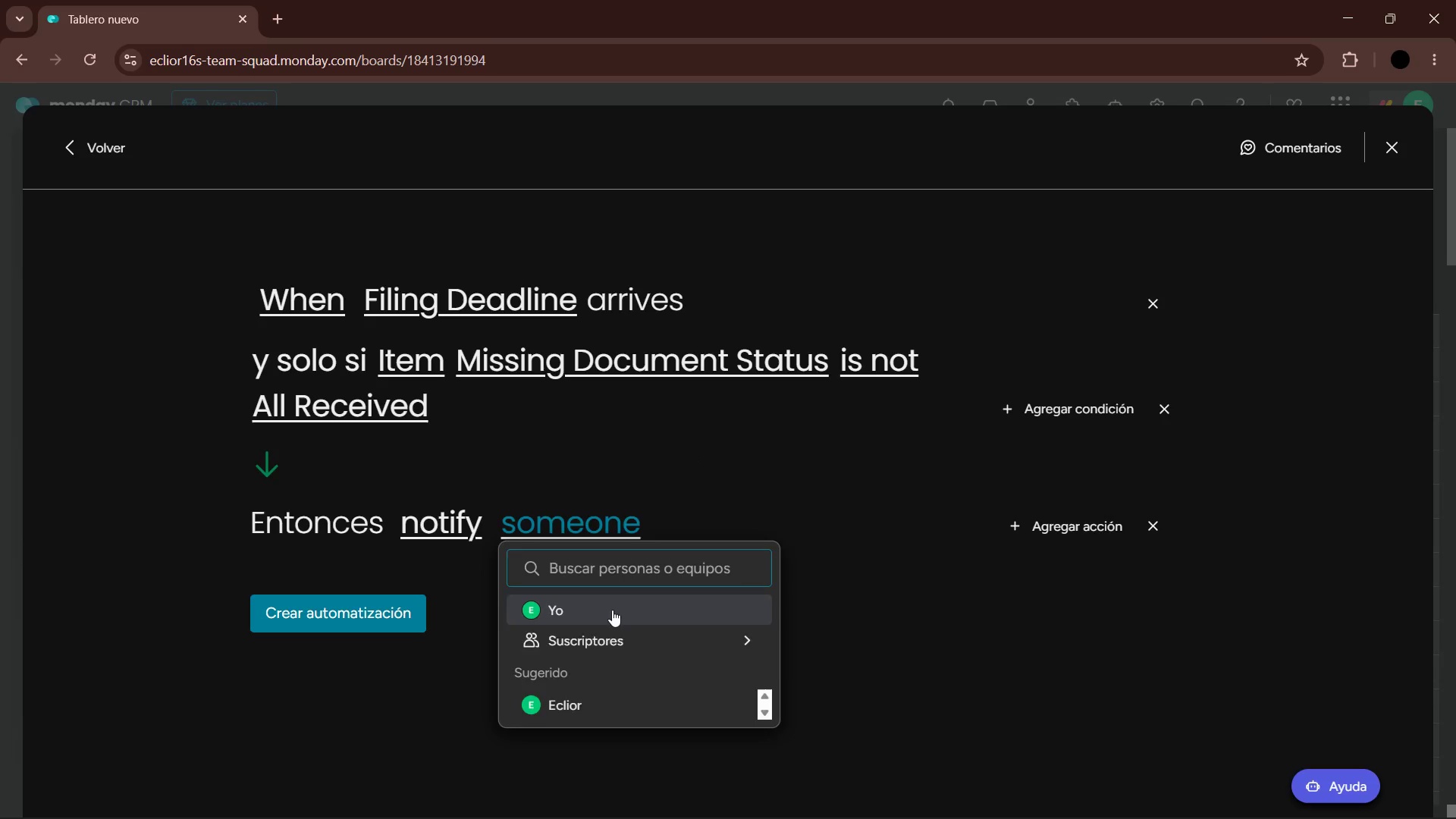 
double_click([880, 560])
 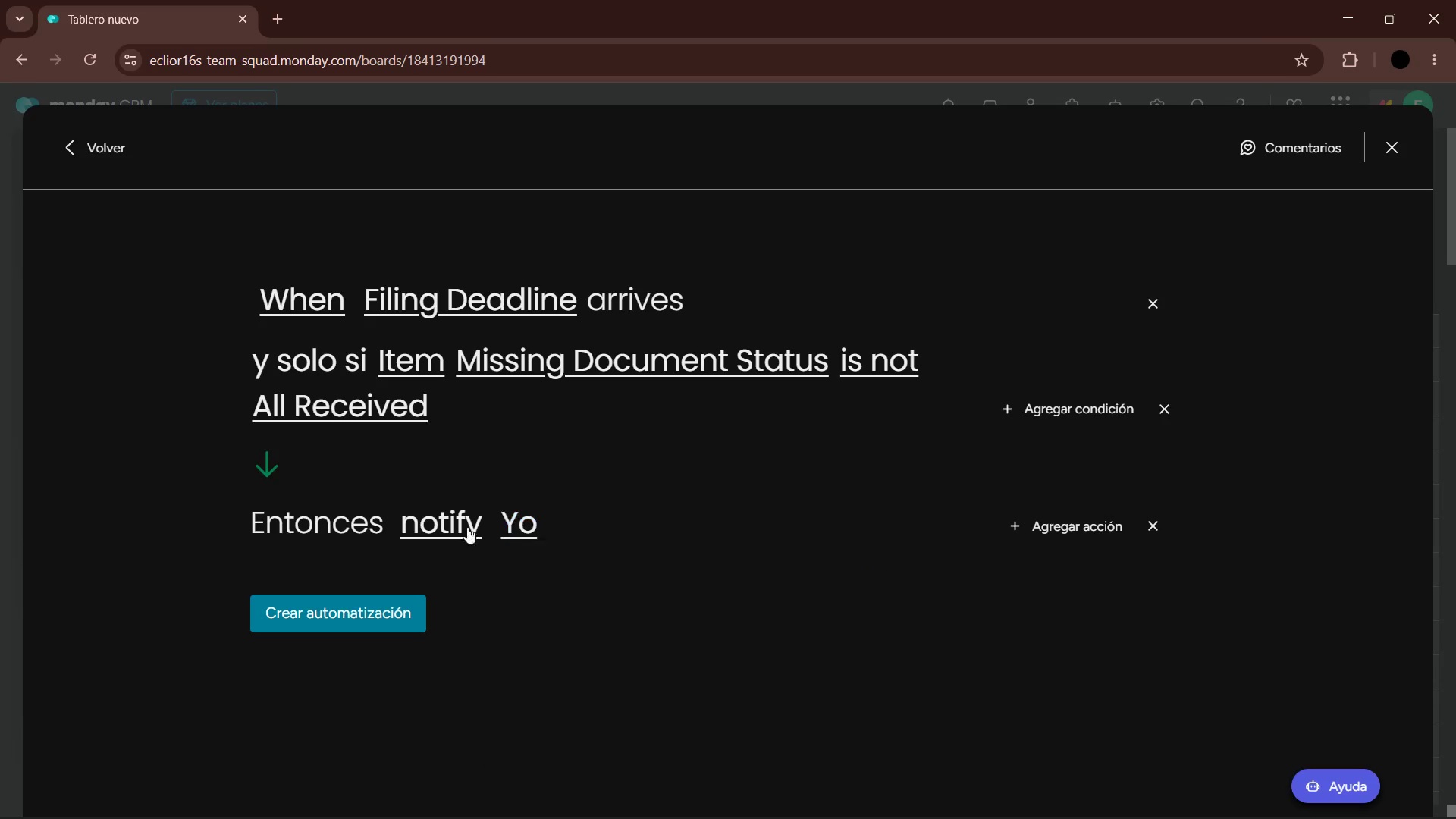 
triple_click([451, 527])
 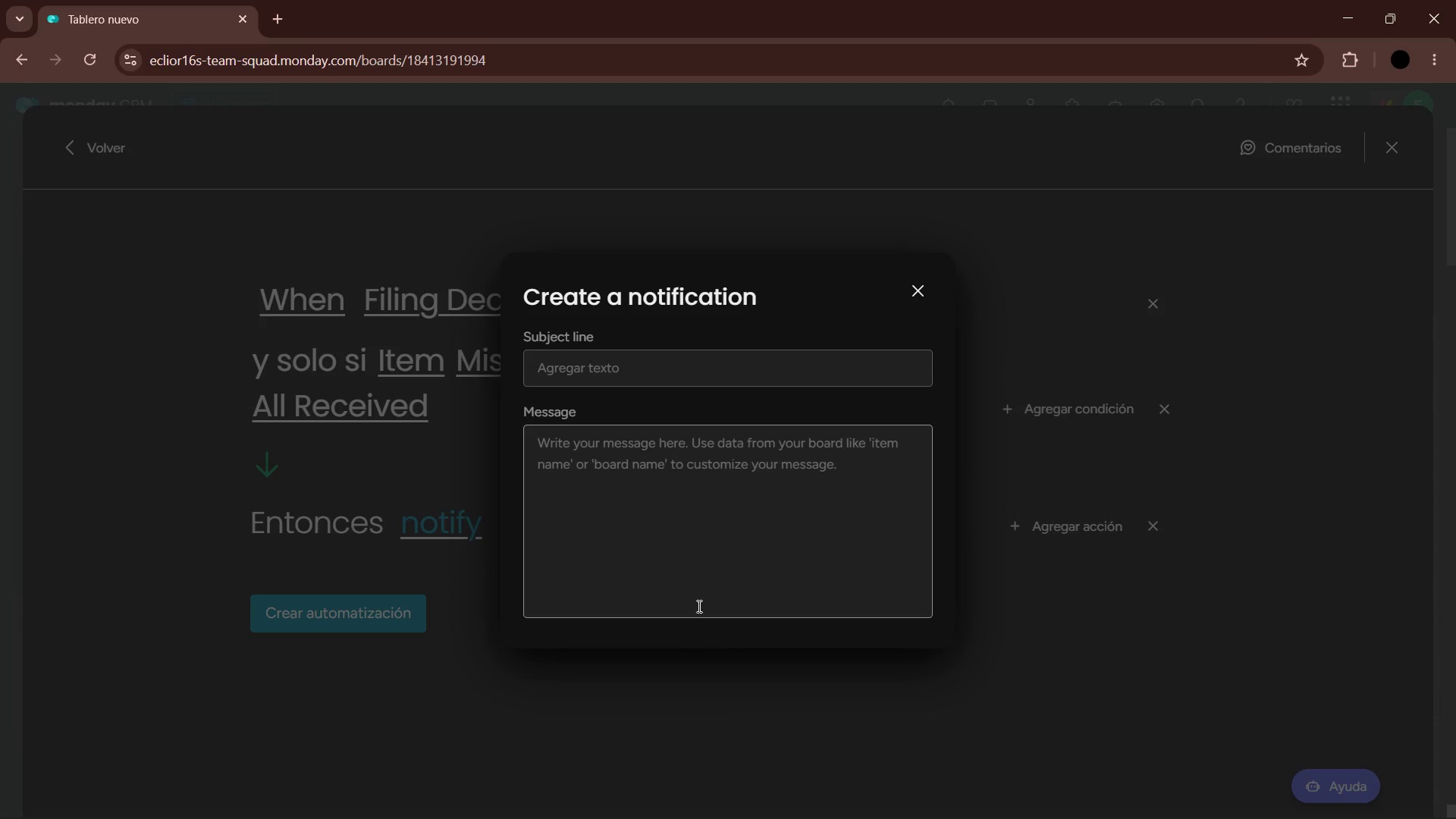 
left_click([710, 488])
 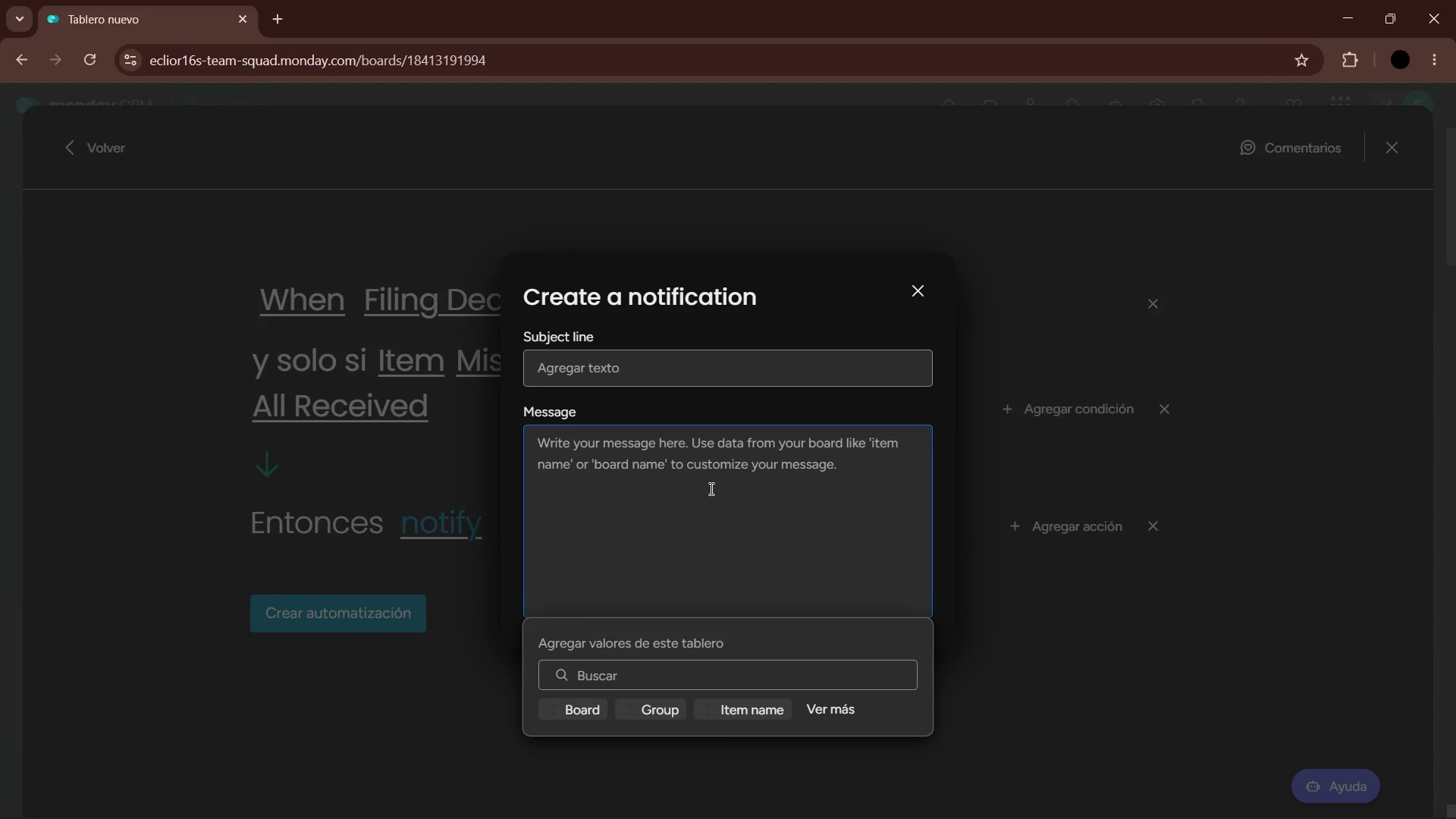 
wait(8.11)
 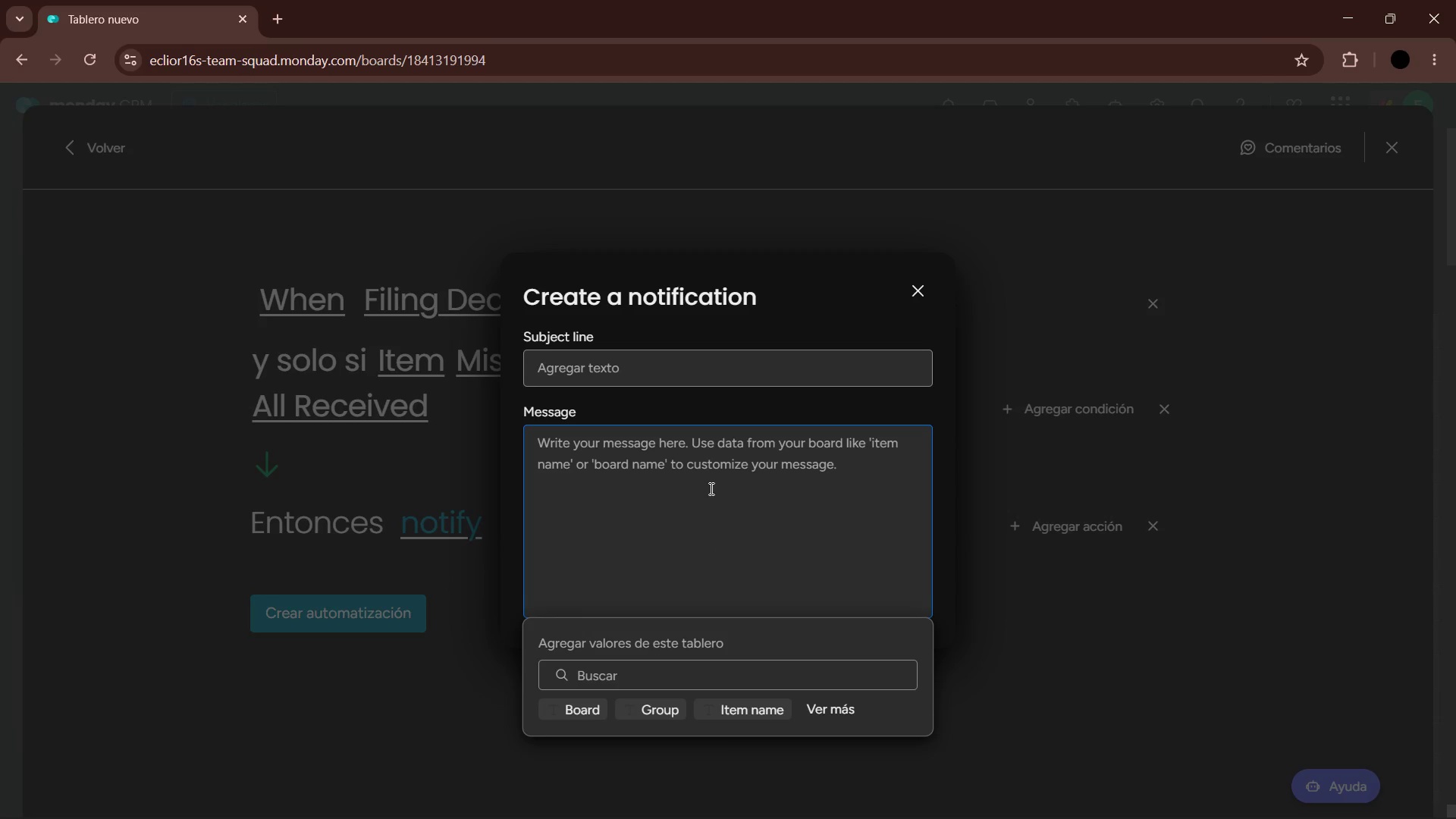 
key(CapsLock)
 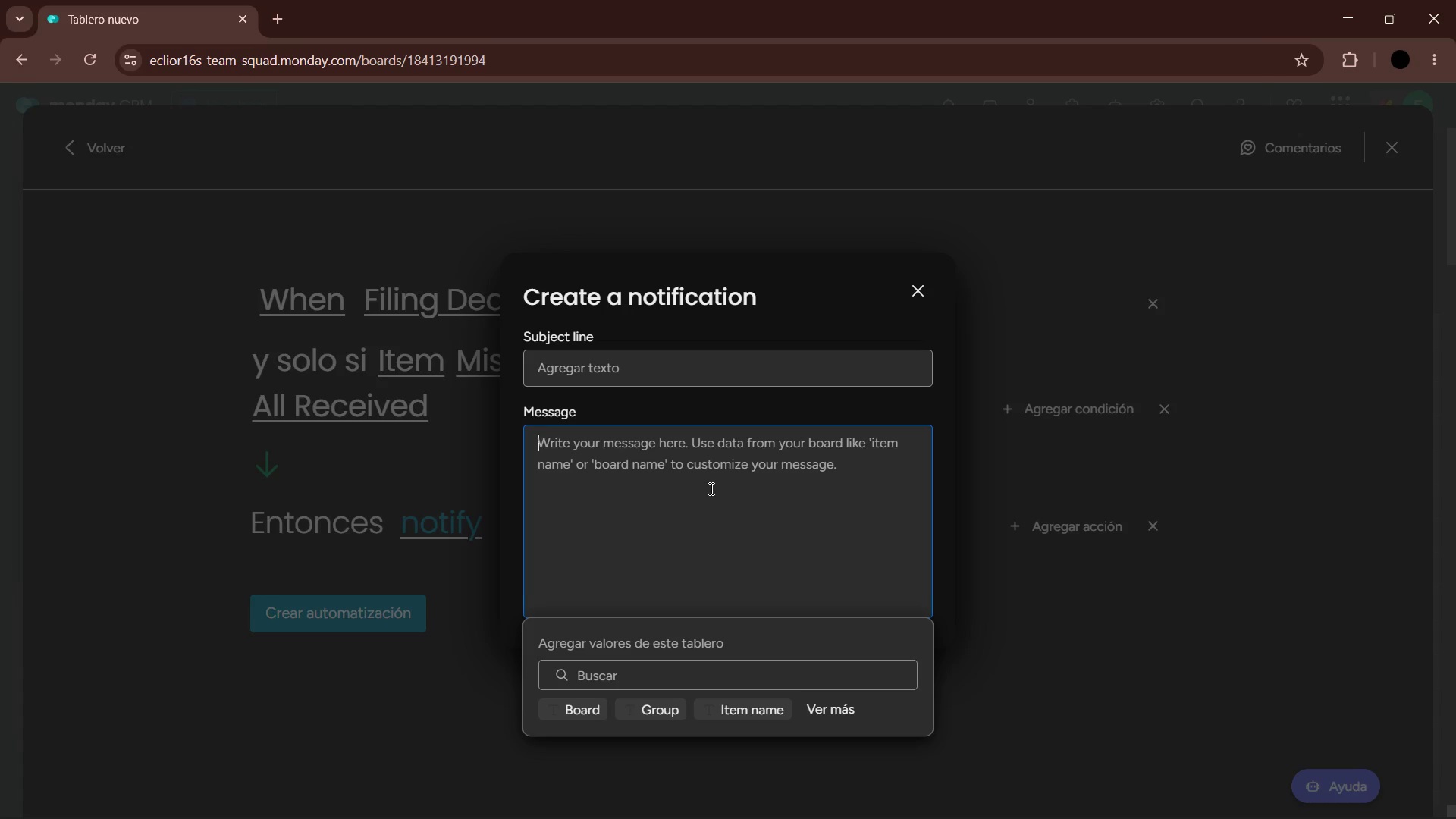 
left_click([773, 708])
 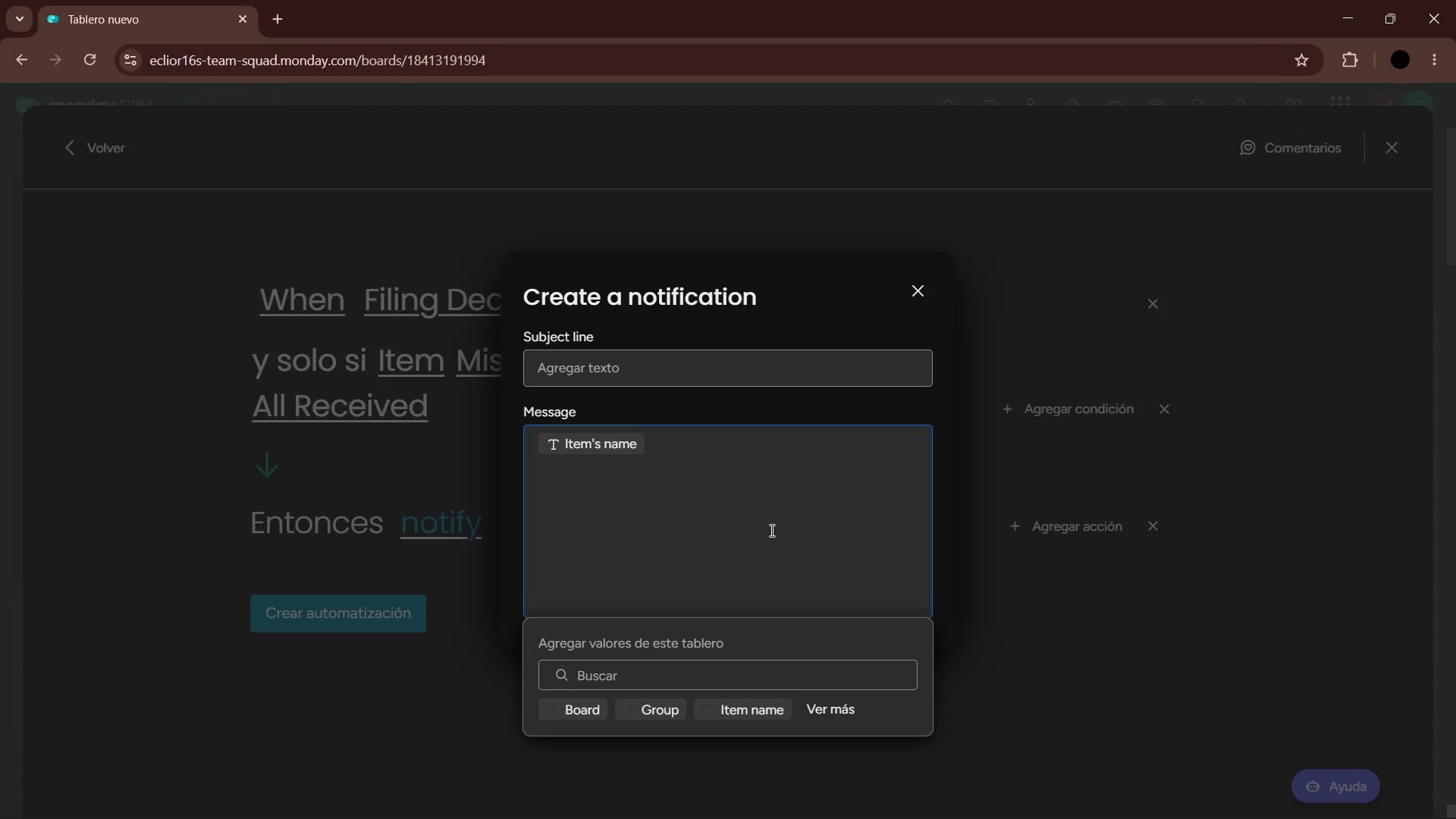 
type( has a deadline in 3 days)
 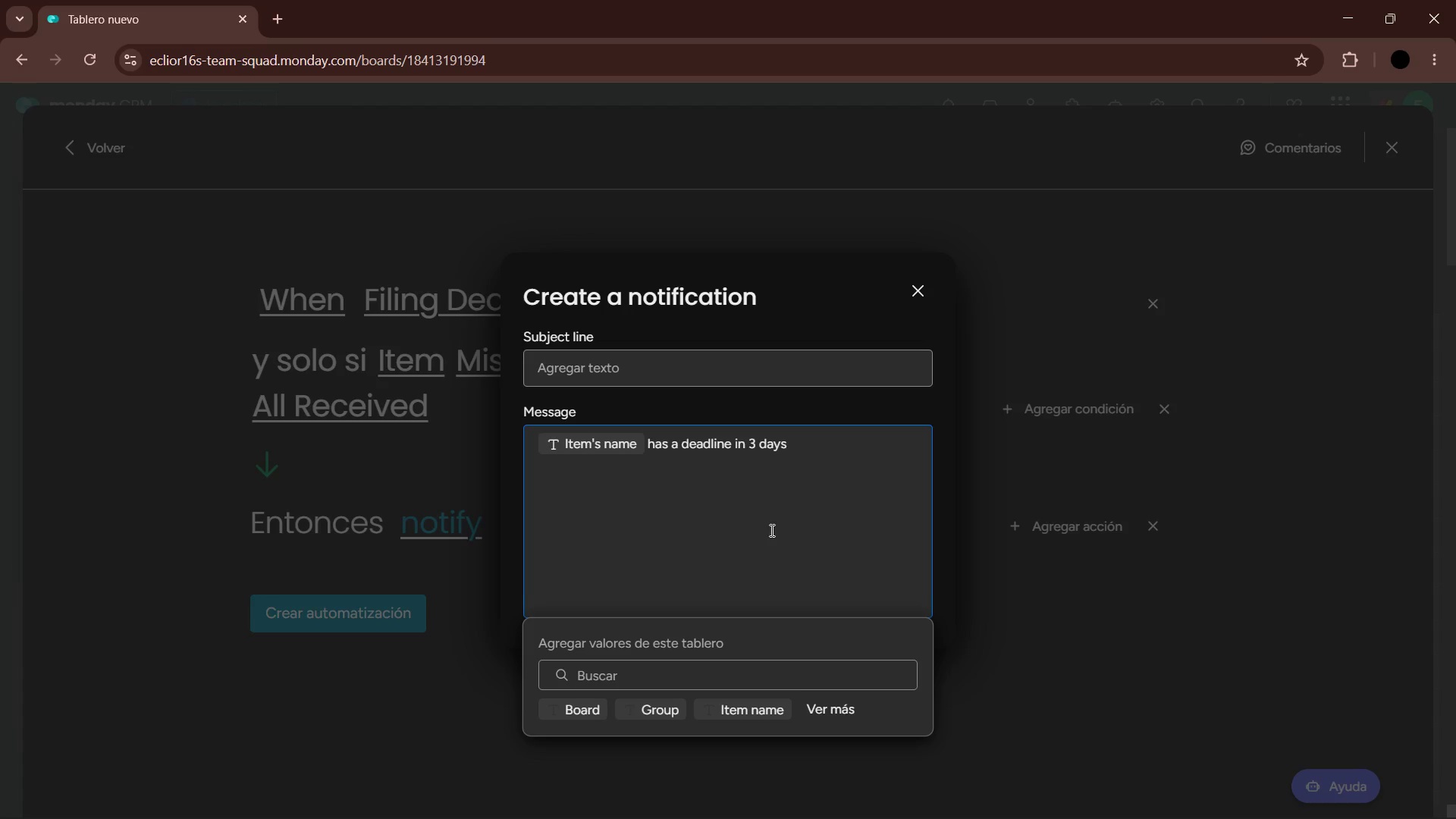 
wait(9.06)
 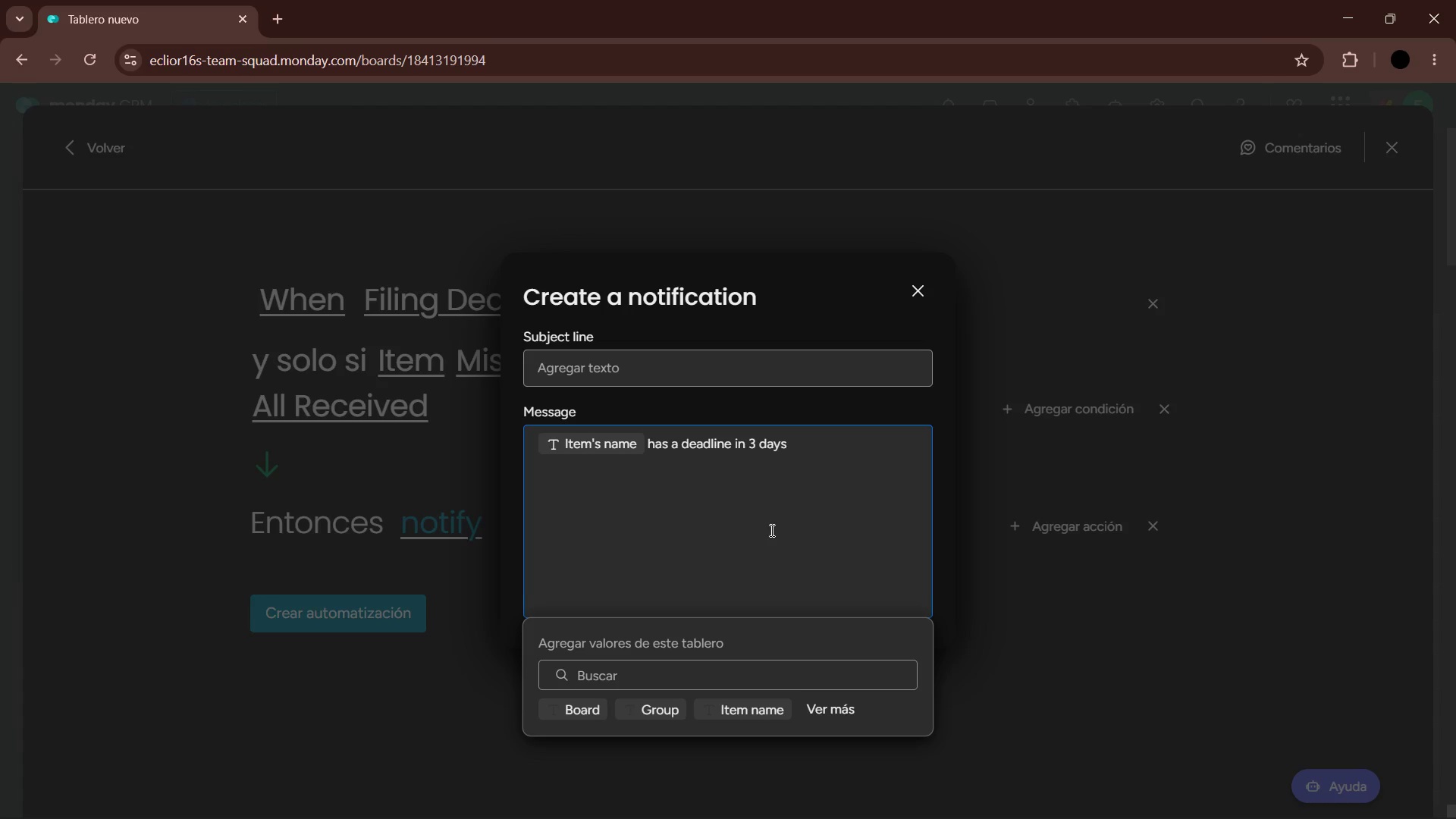 
type(. Please check missing documents.)
 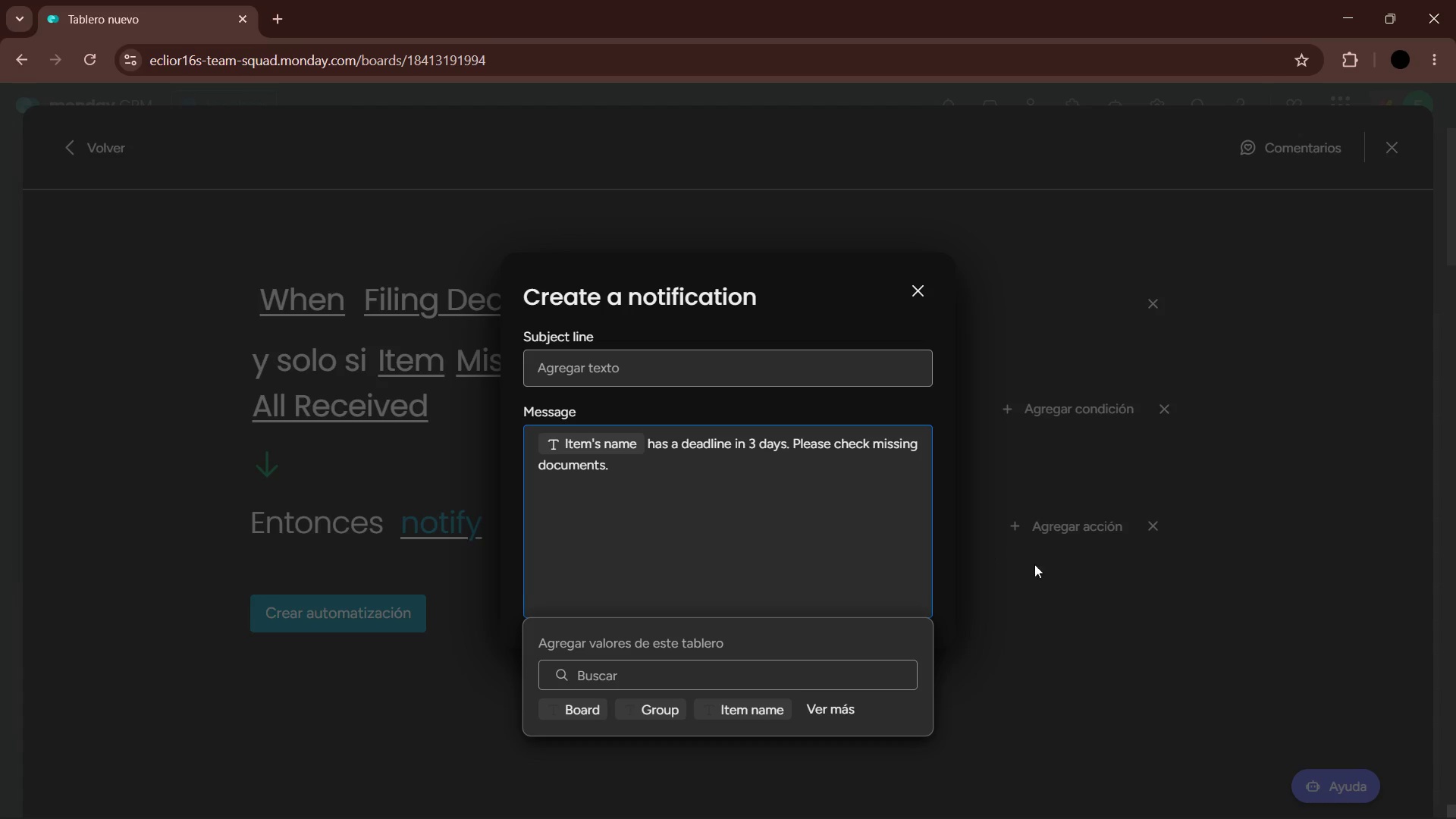 
left_click([1096, 695])
 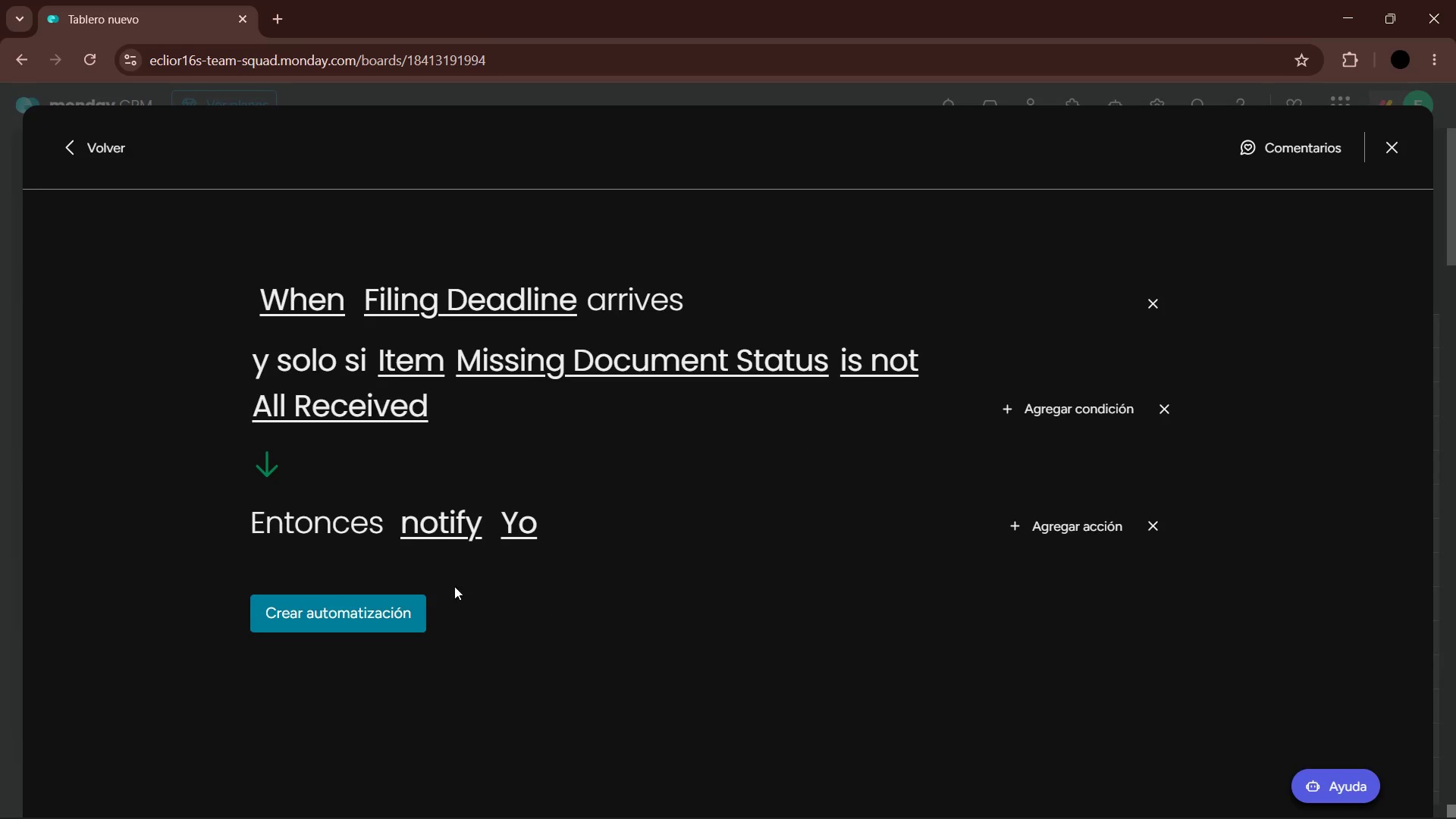 
left_click([403, 610])
 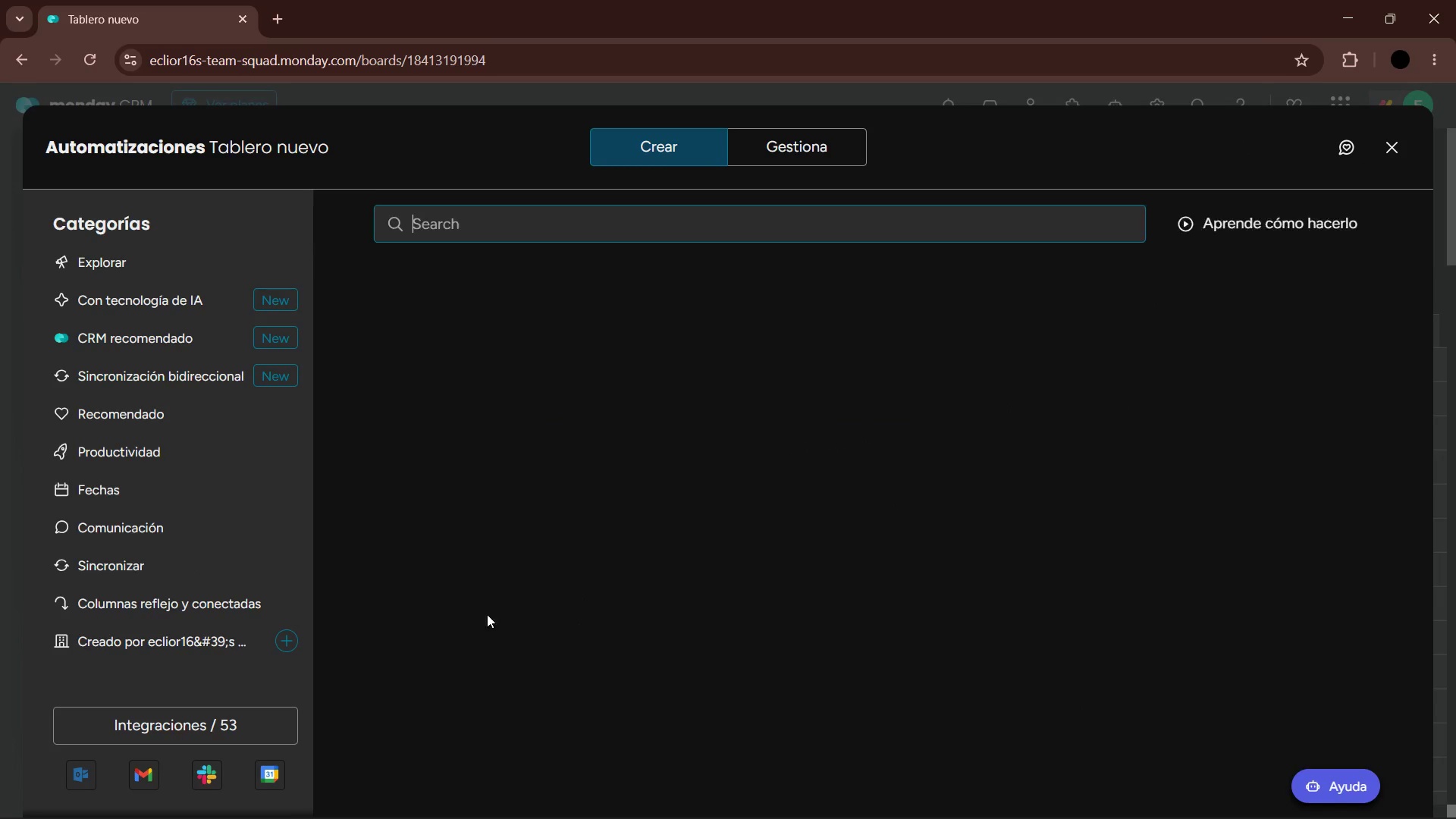 
left_click([1398, 134])
 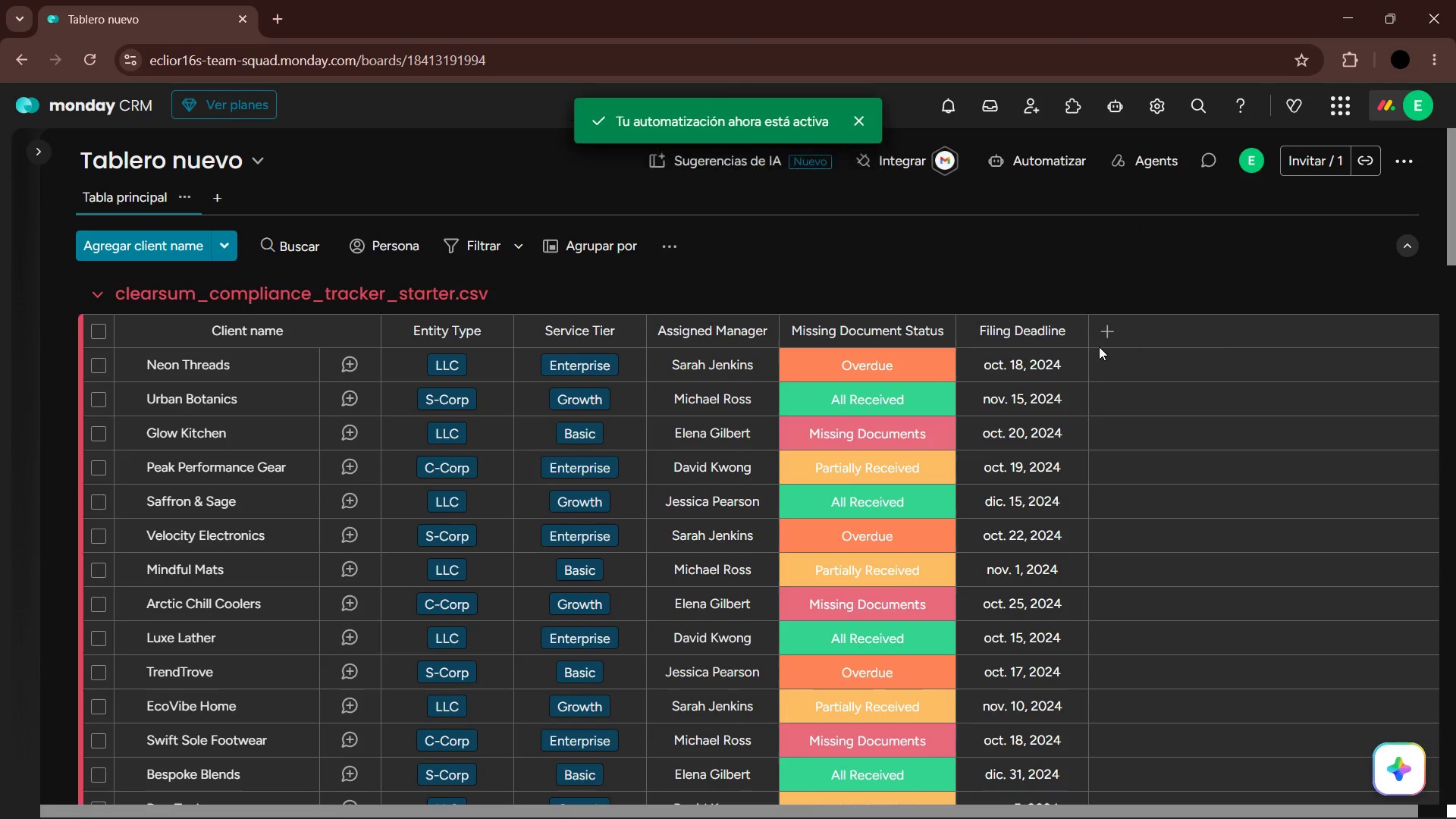 
left_click([1103, 331])
 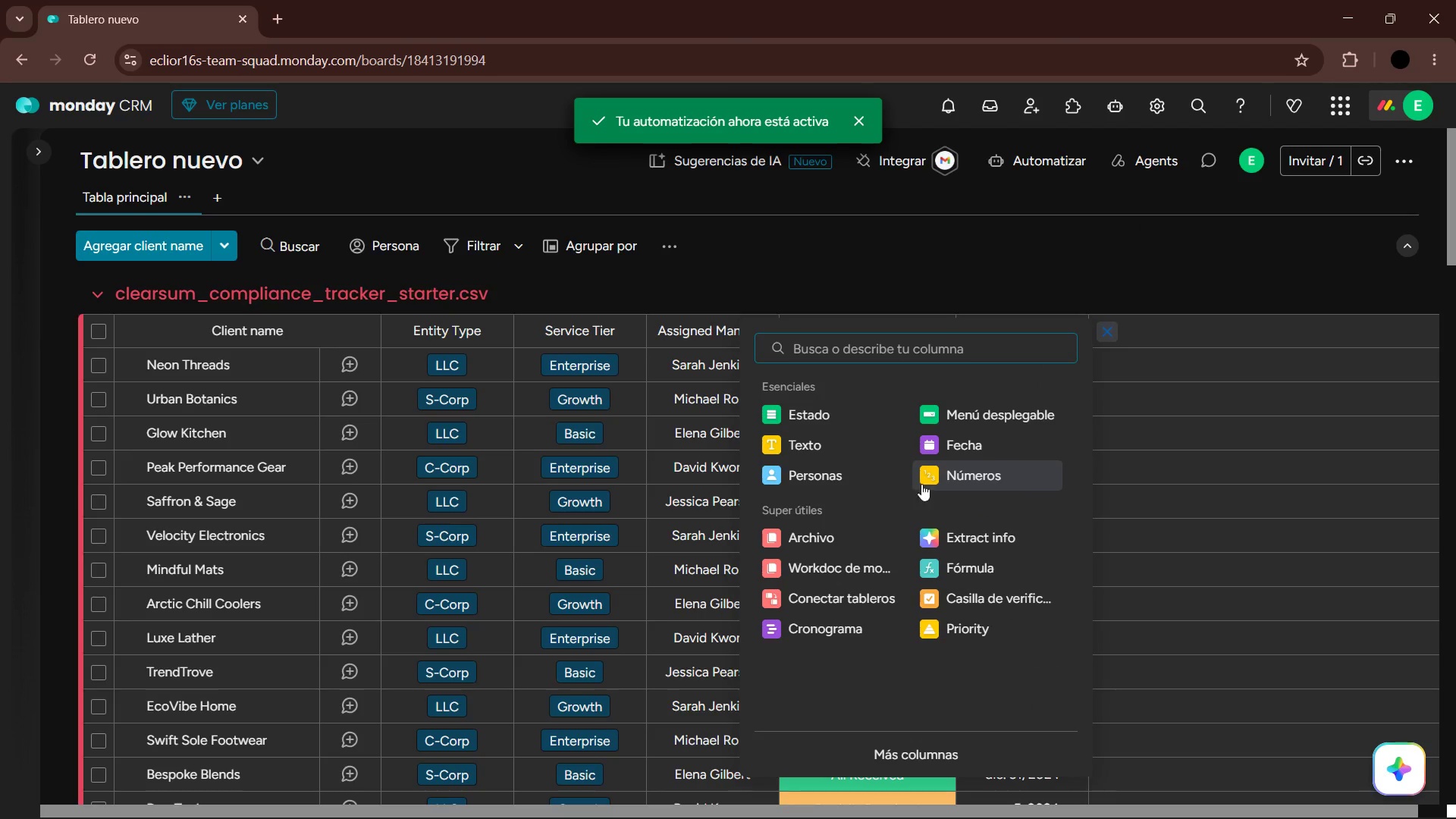 
left_click([860, 474])
 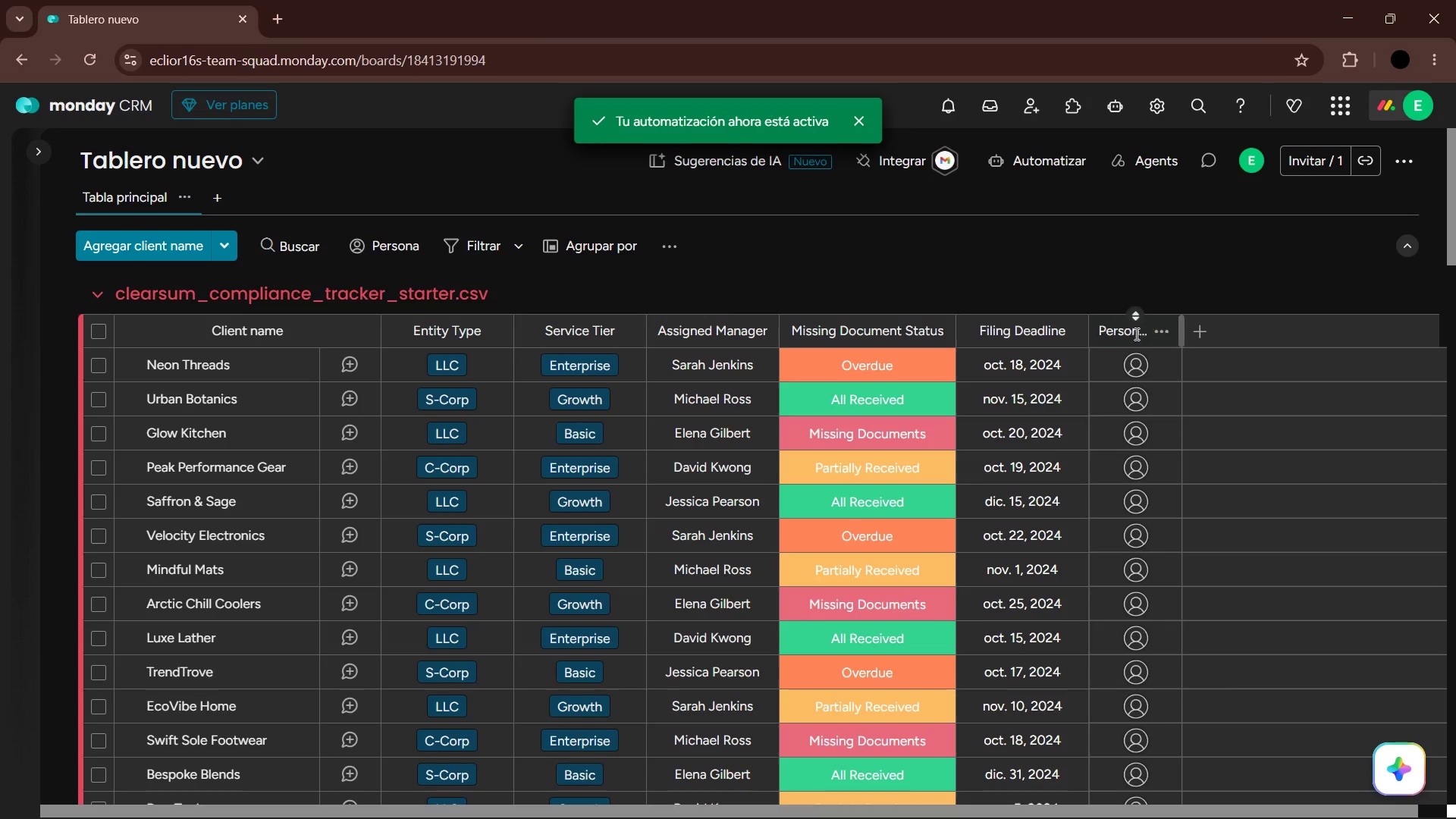 
double_click([1135, 331])
 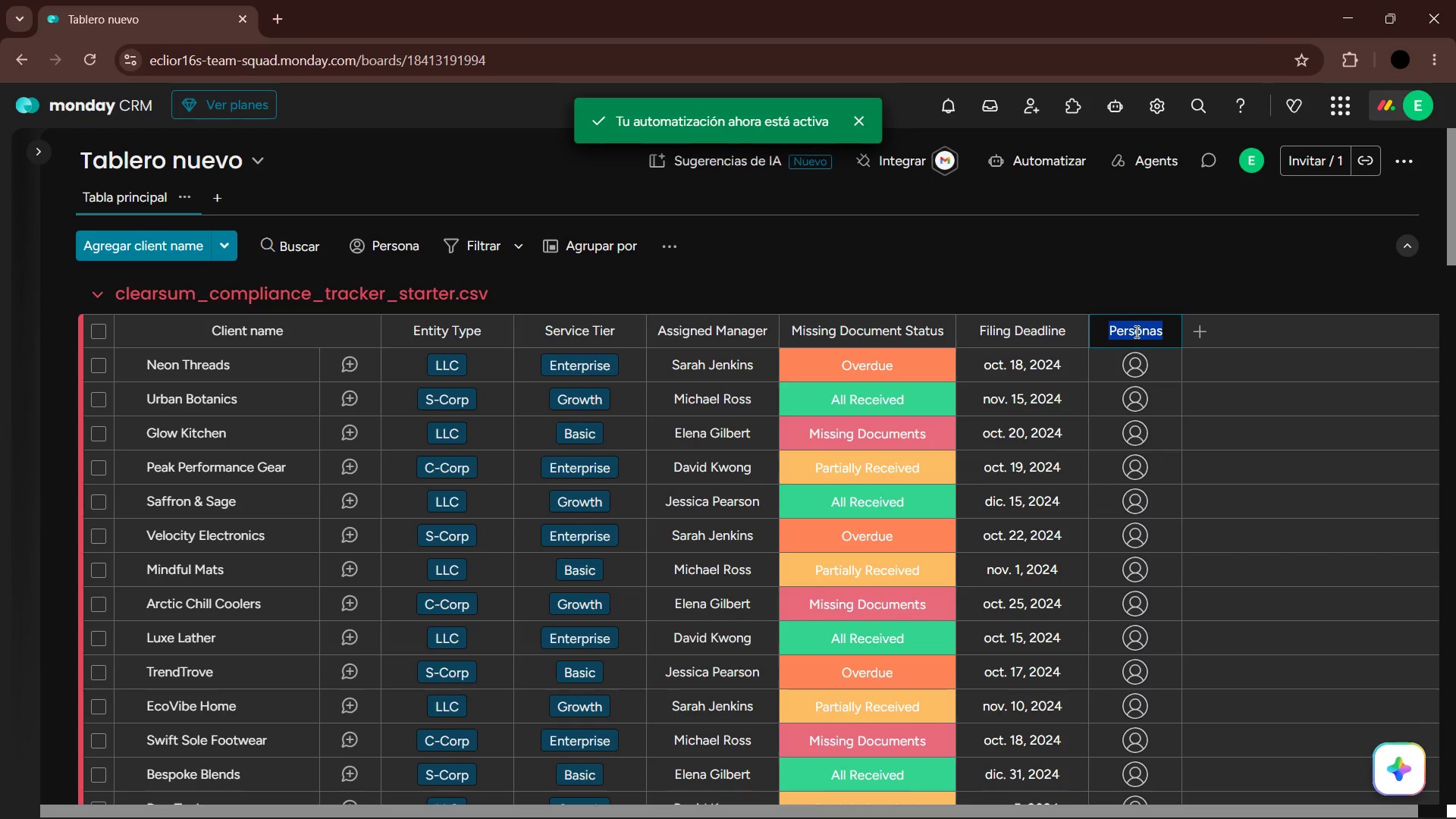 
type(Supervisor)
 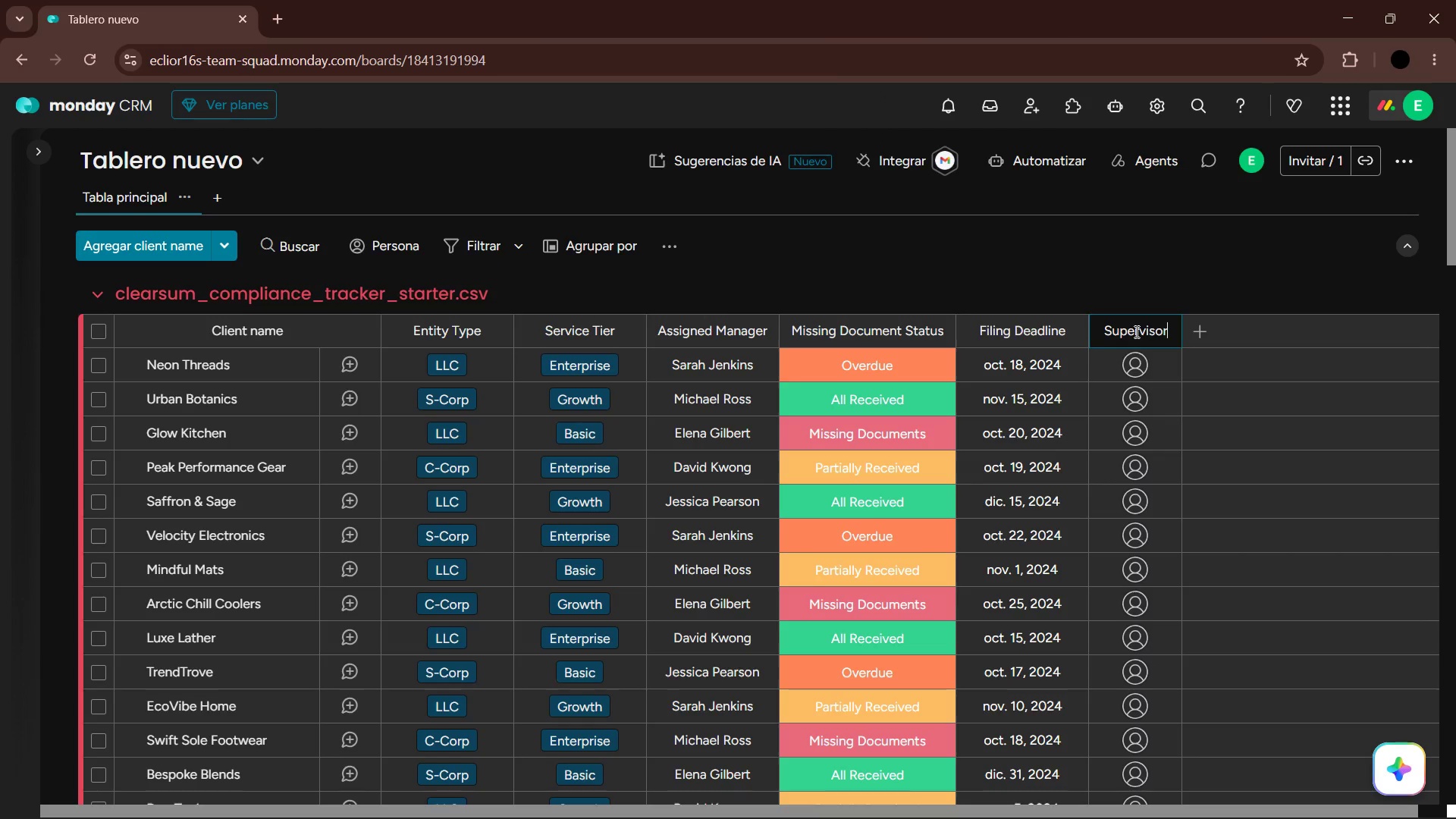 
key(Enter)
 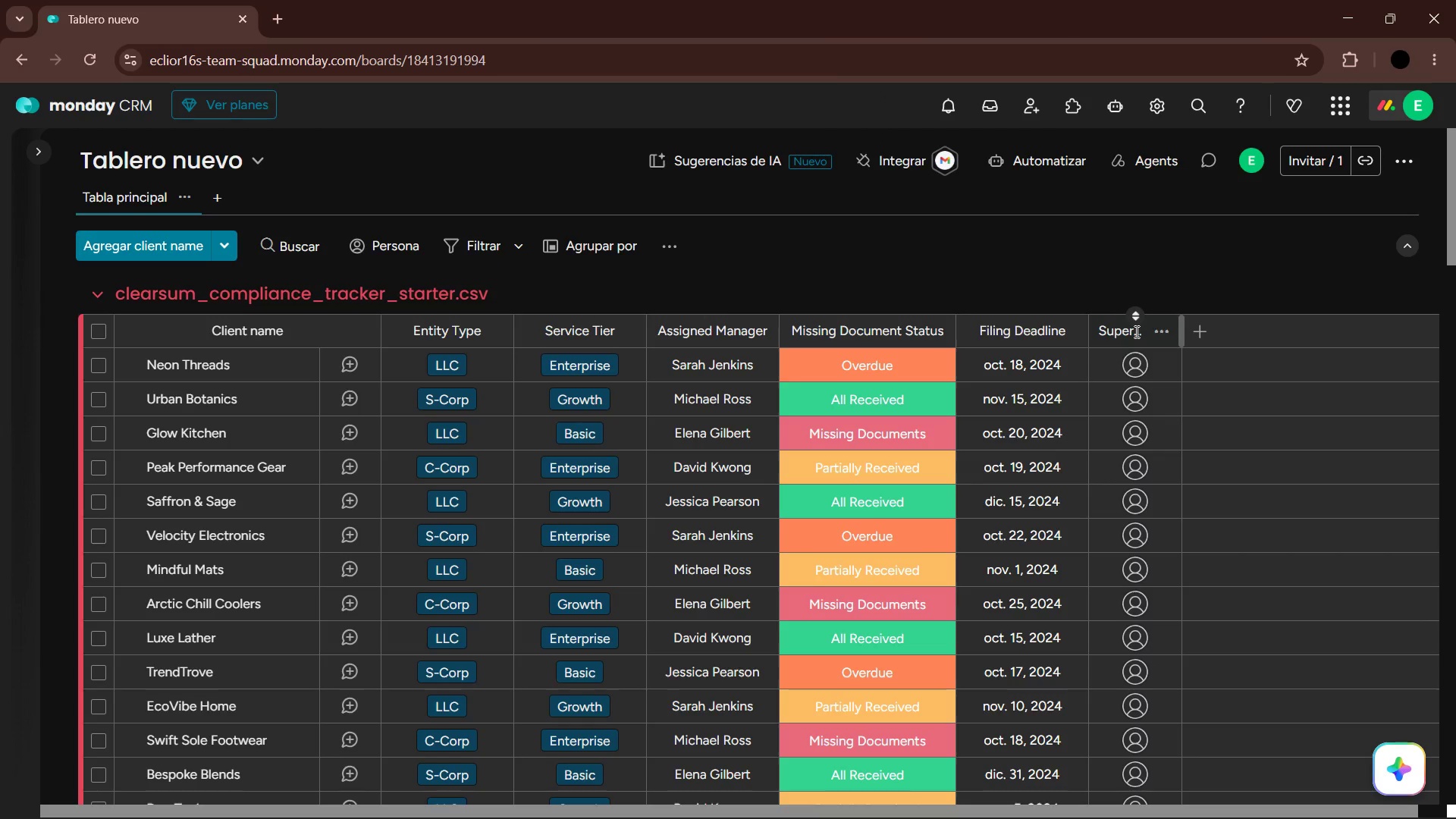 
key(ArrowDown)
 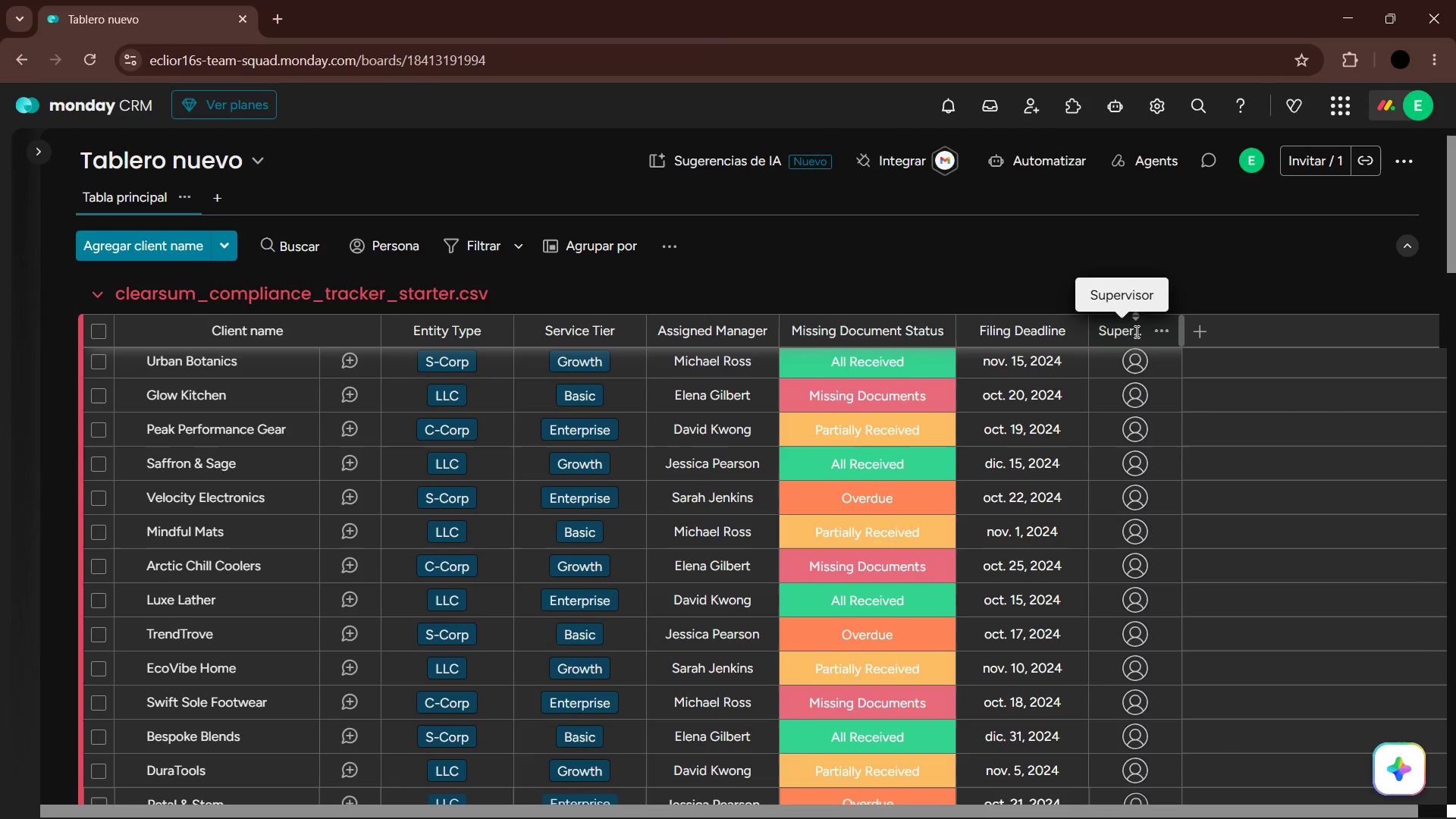 
scroll: coordinate [1235, 312], scroll_direction: up, amount: 5.0
 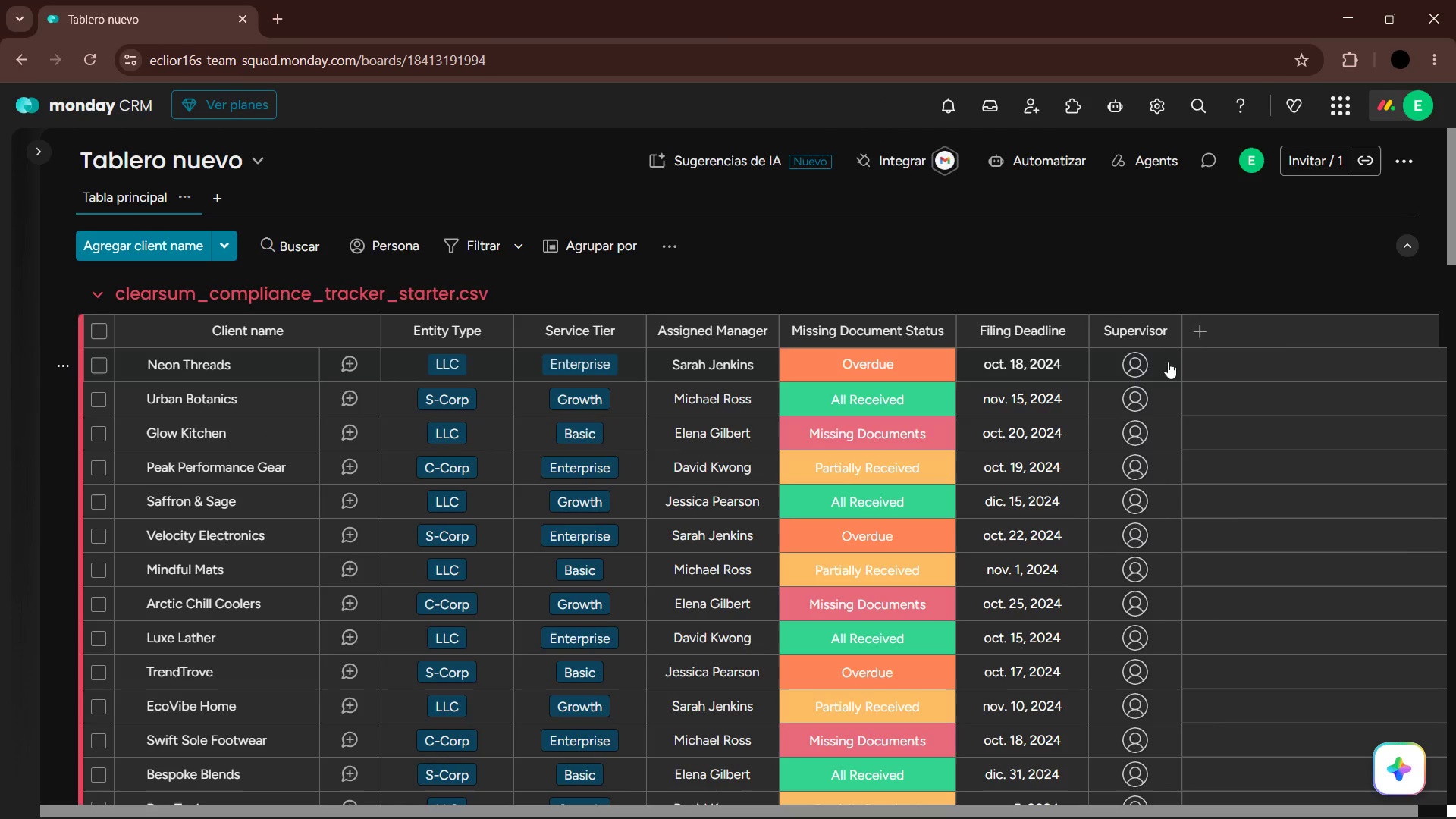 
left_click([1122, 365])
 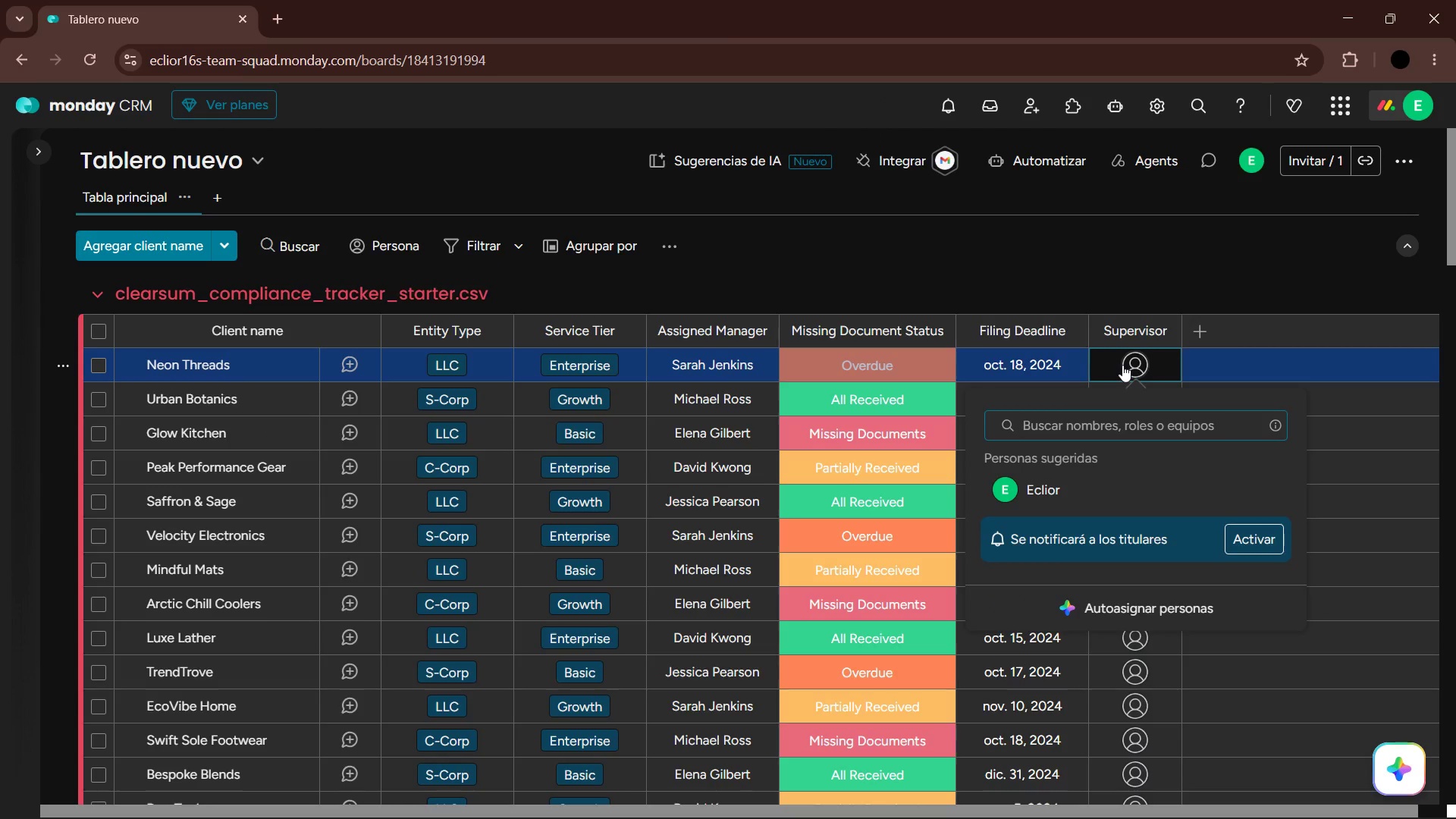 
key(ArrowDown)
 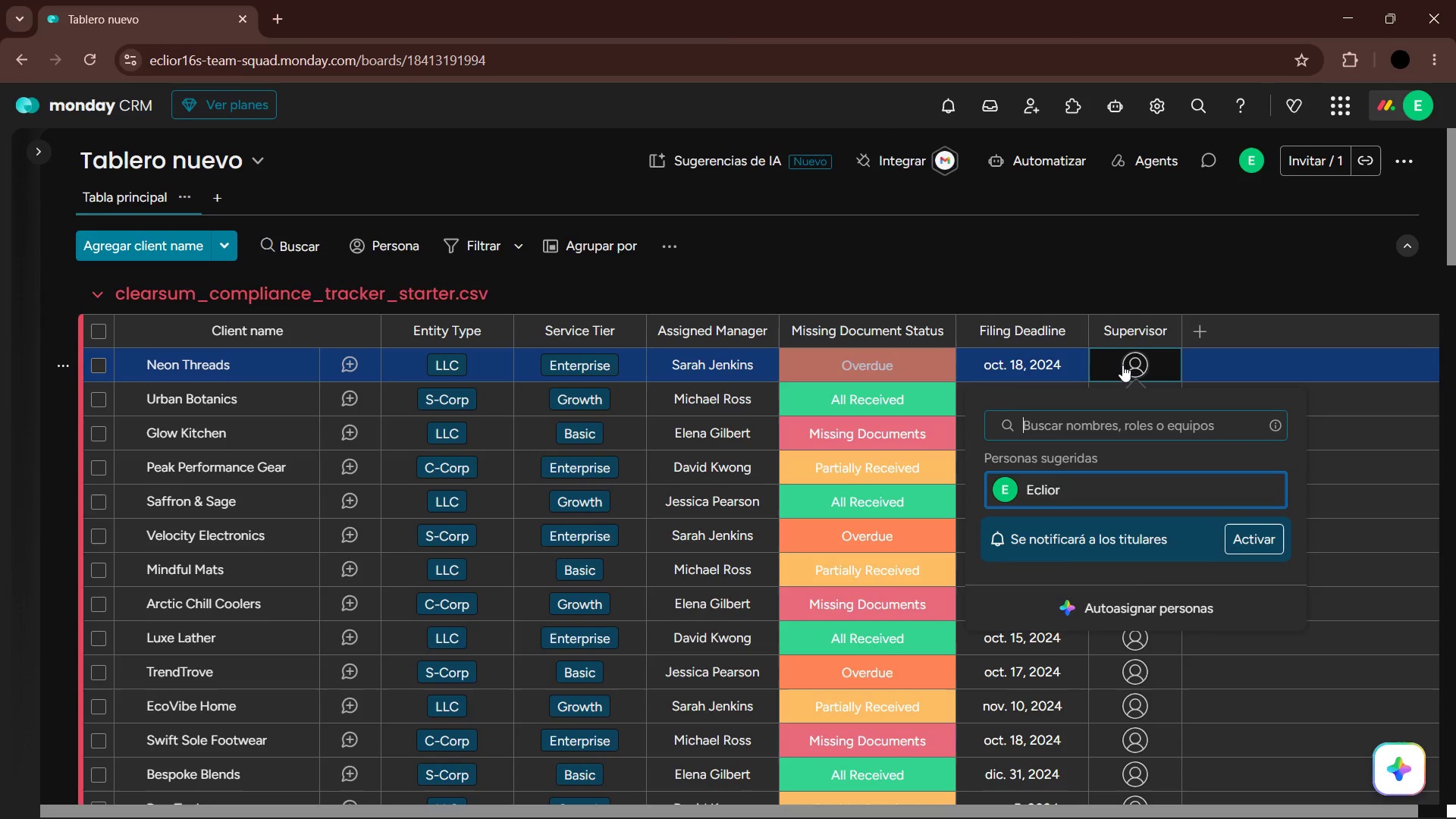 
key(Enter)